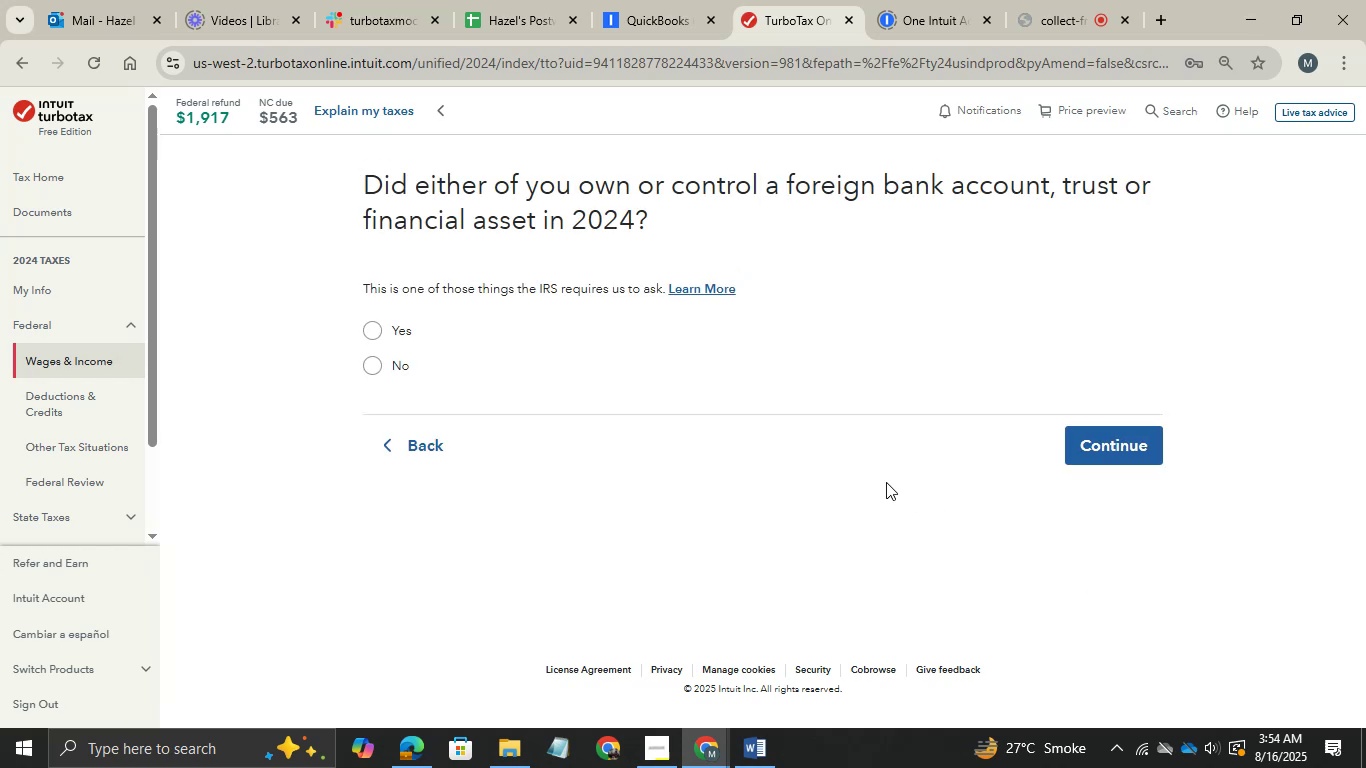 
left_click([372, 361])
 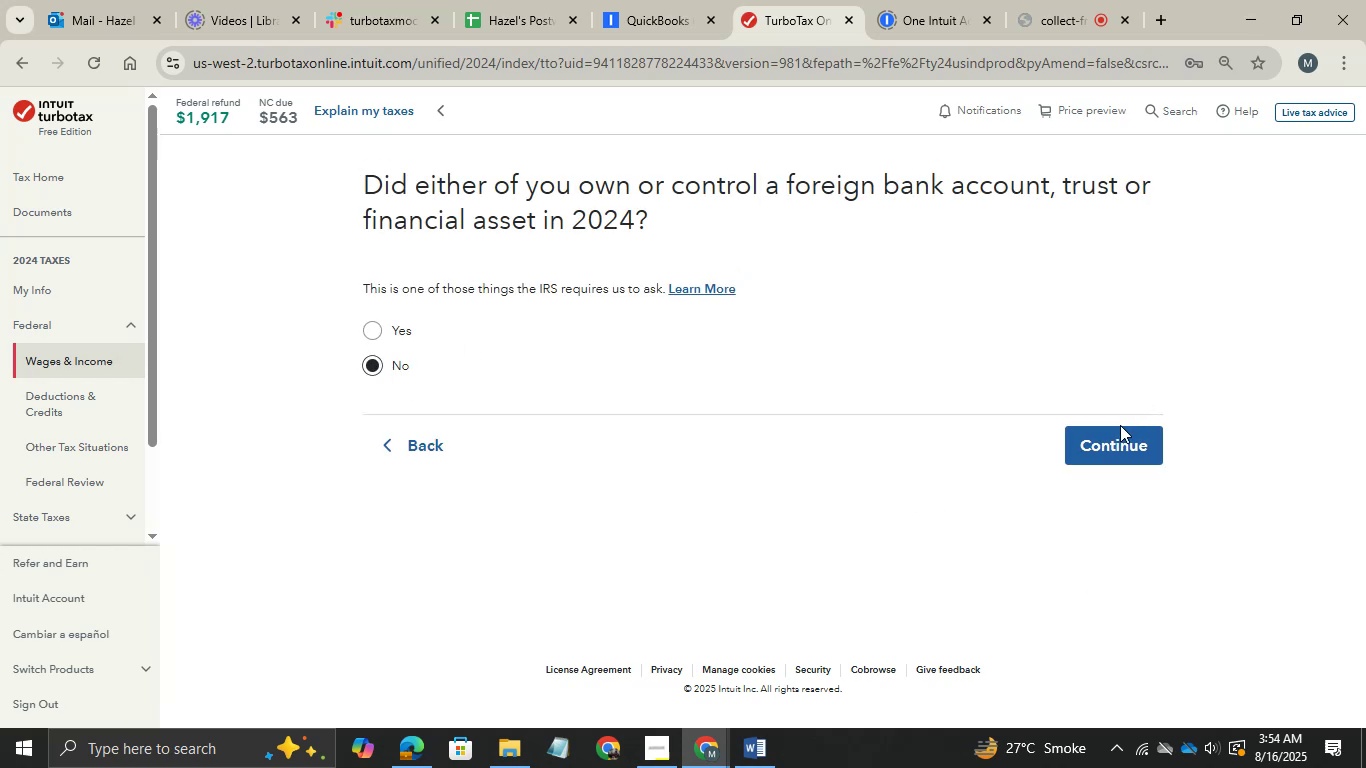 
left_click([1120, 425])
 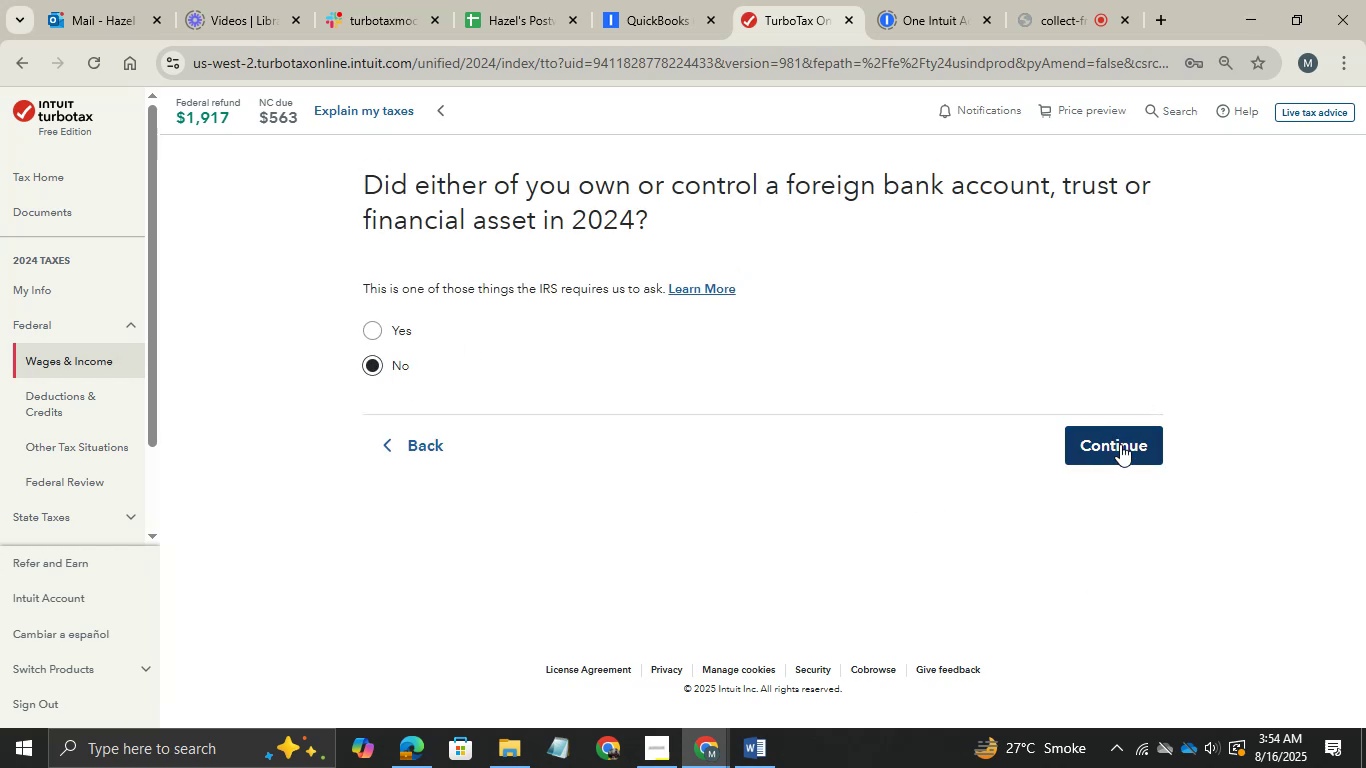 
left_click([1120, 444])
 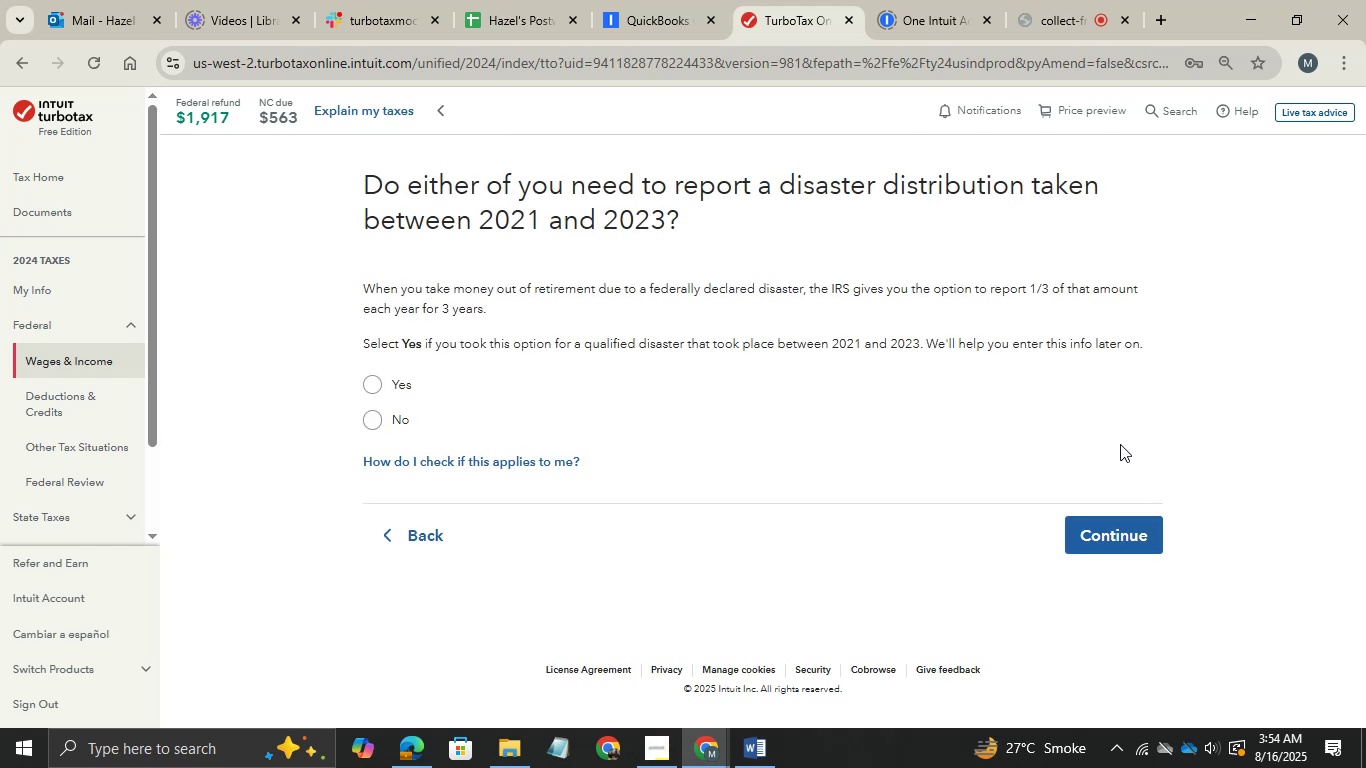 
wait(5.02)
 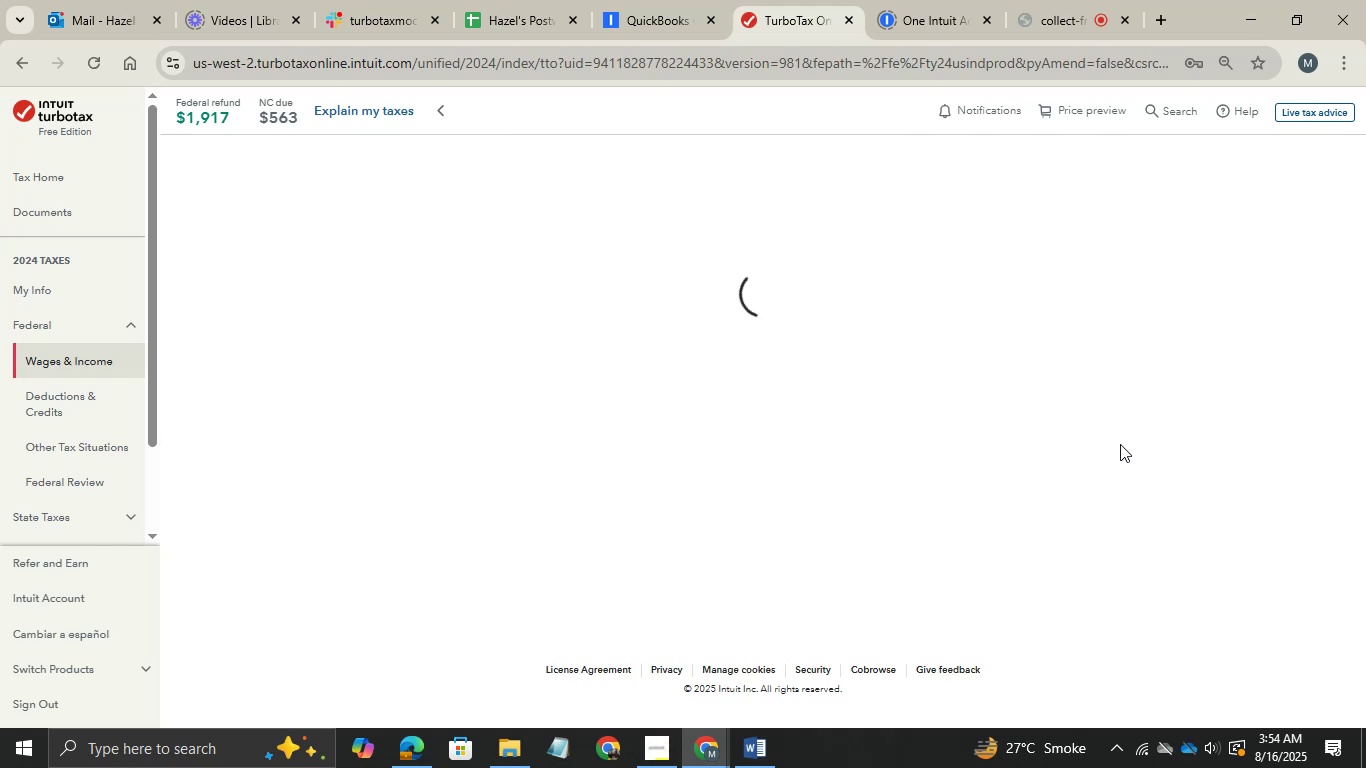 
left_click([368, 432])
 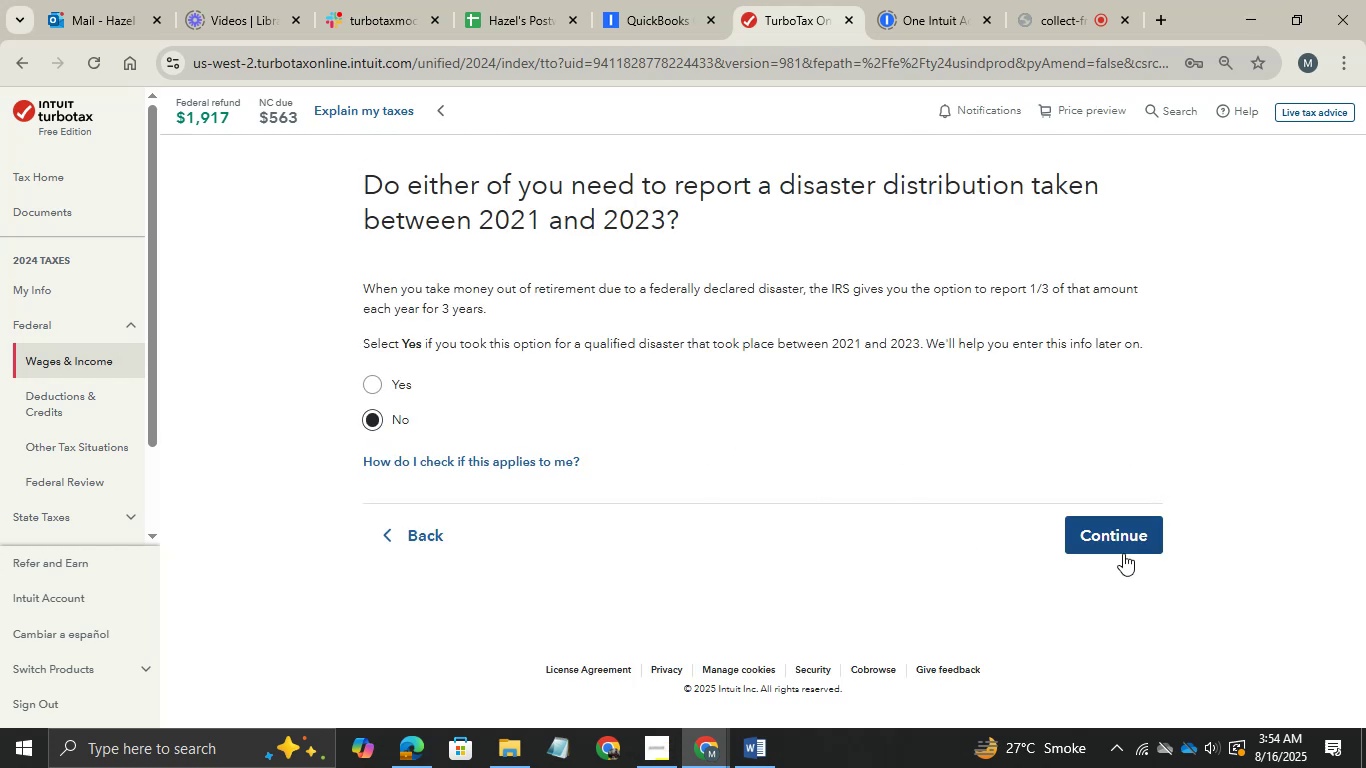 
left_click([1123, 553])
 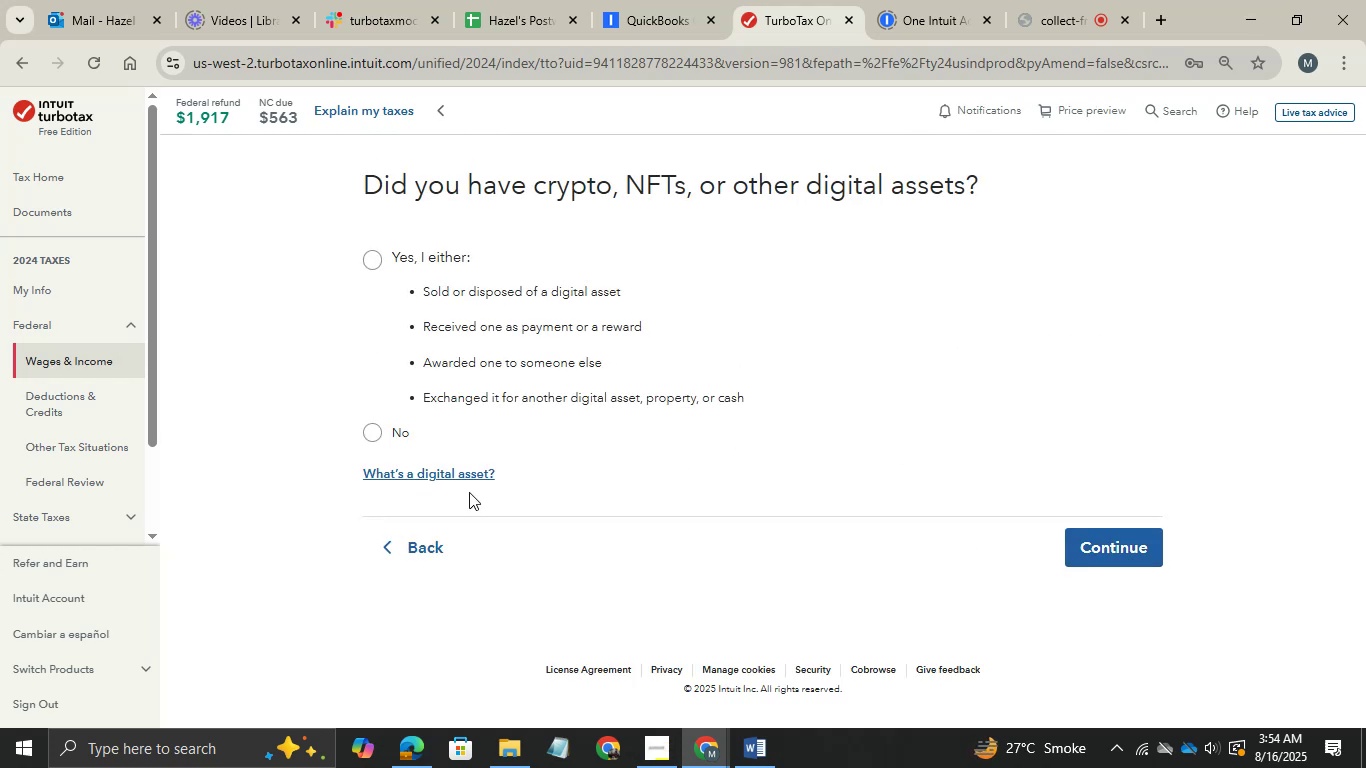 
left_click([377, 434])
 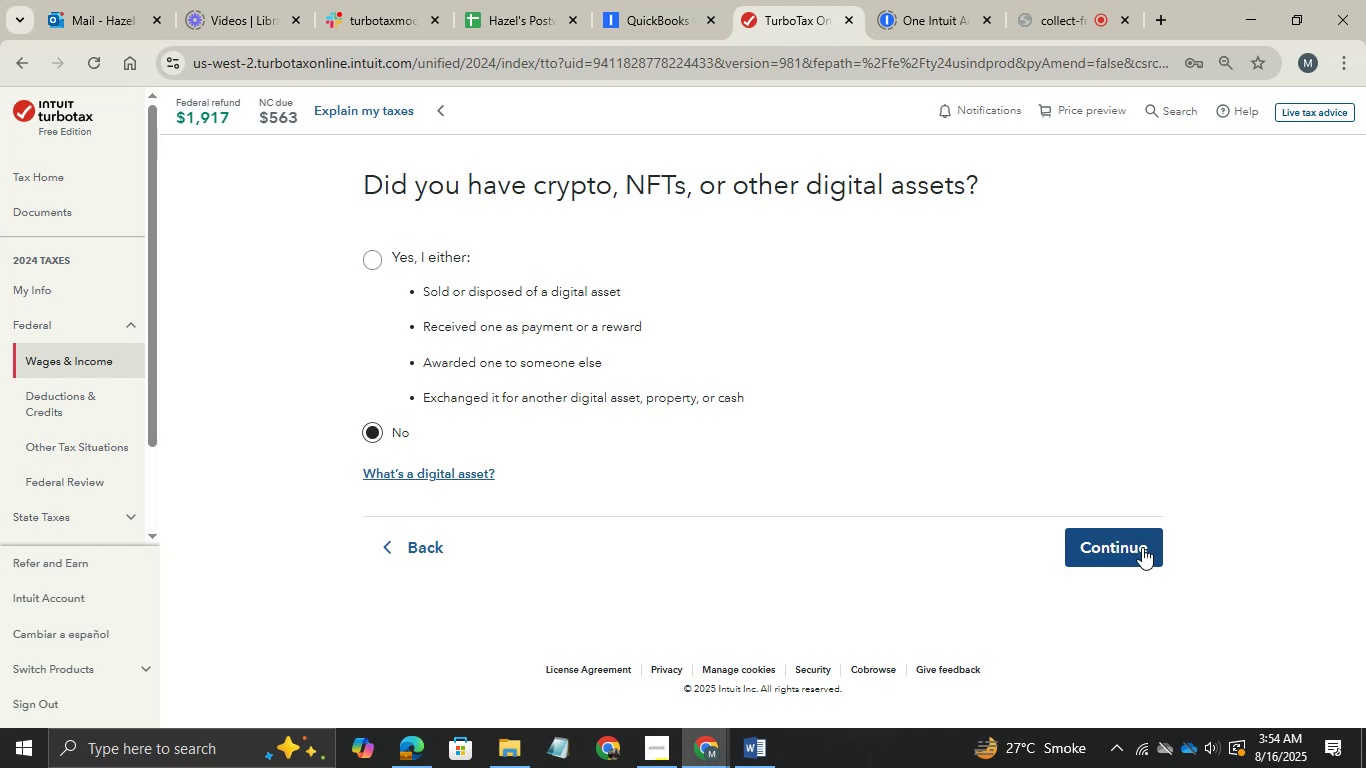 
left_click([1142, 547])
 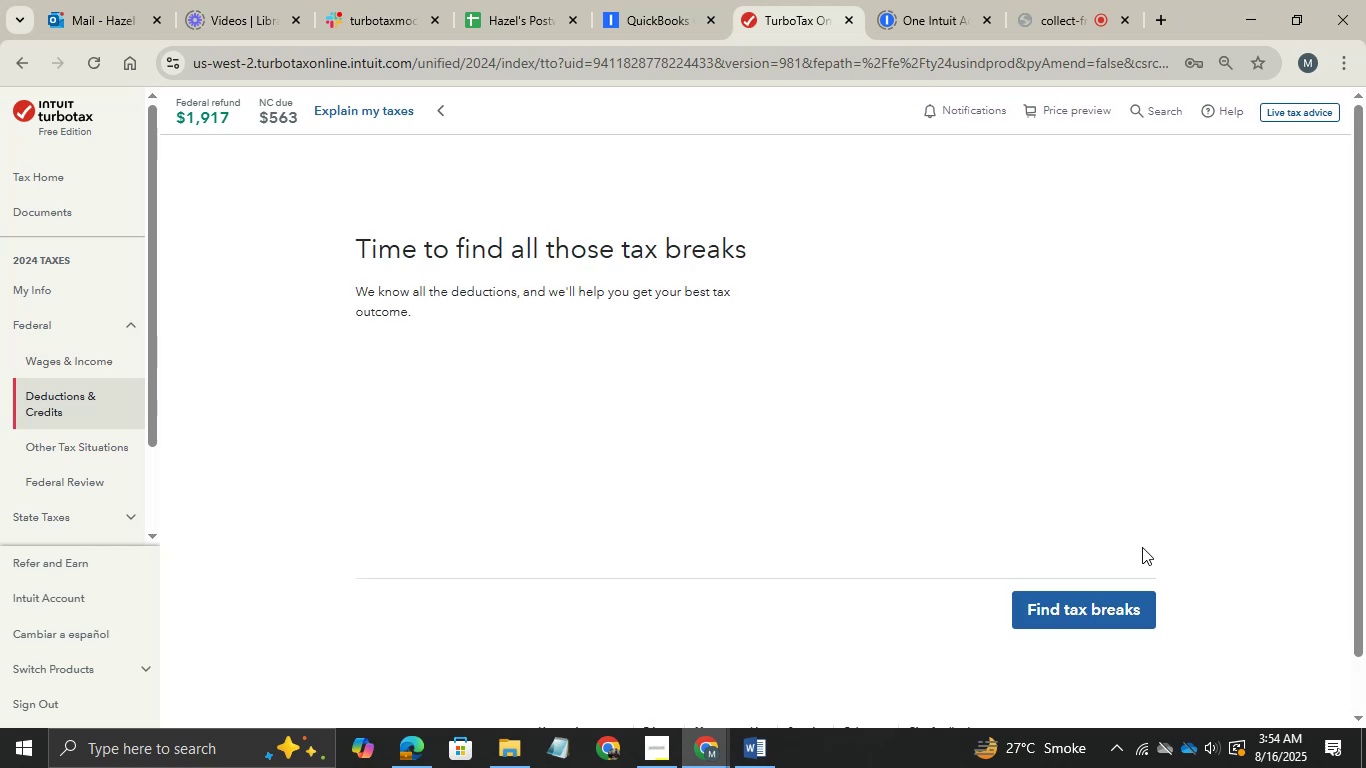 
wait(5.85)
 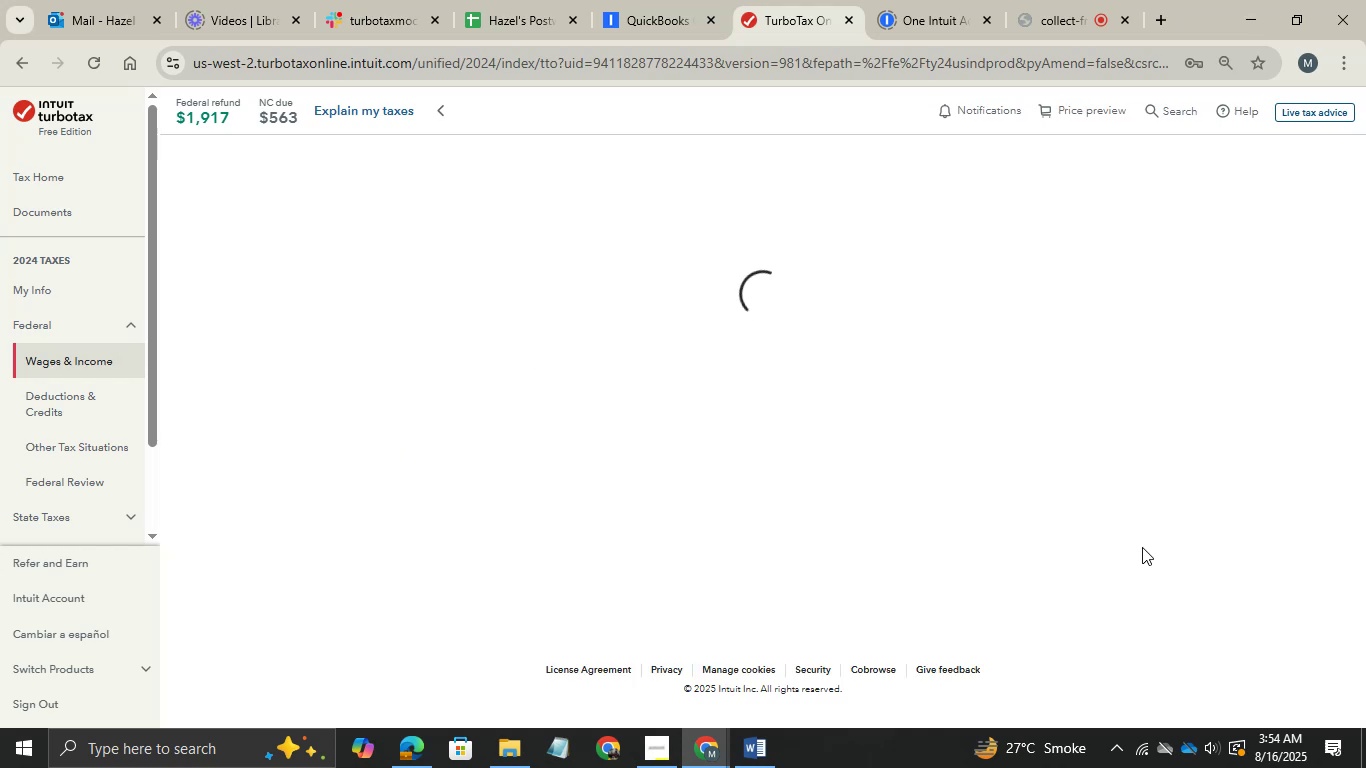 
left_click([1114, 603])
 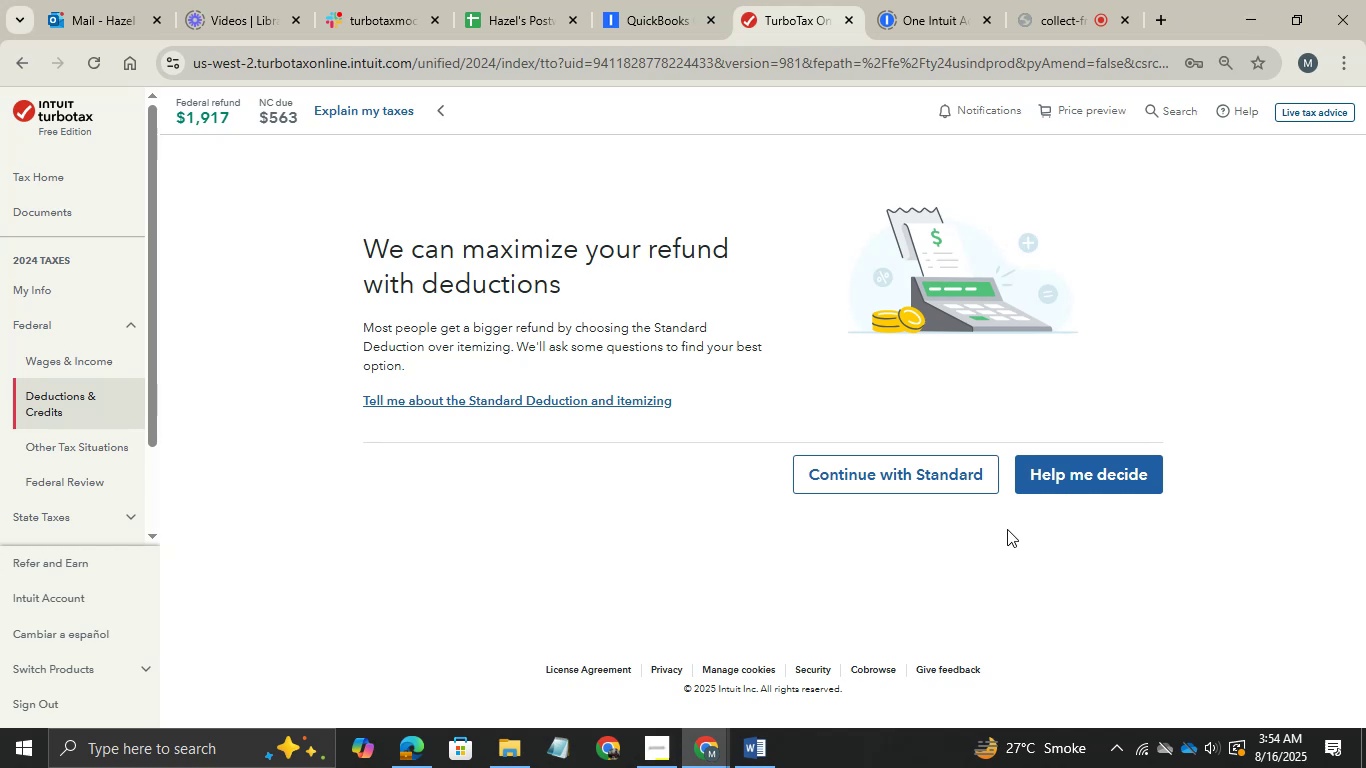 
left_click([916, 478])
 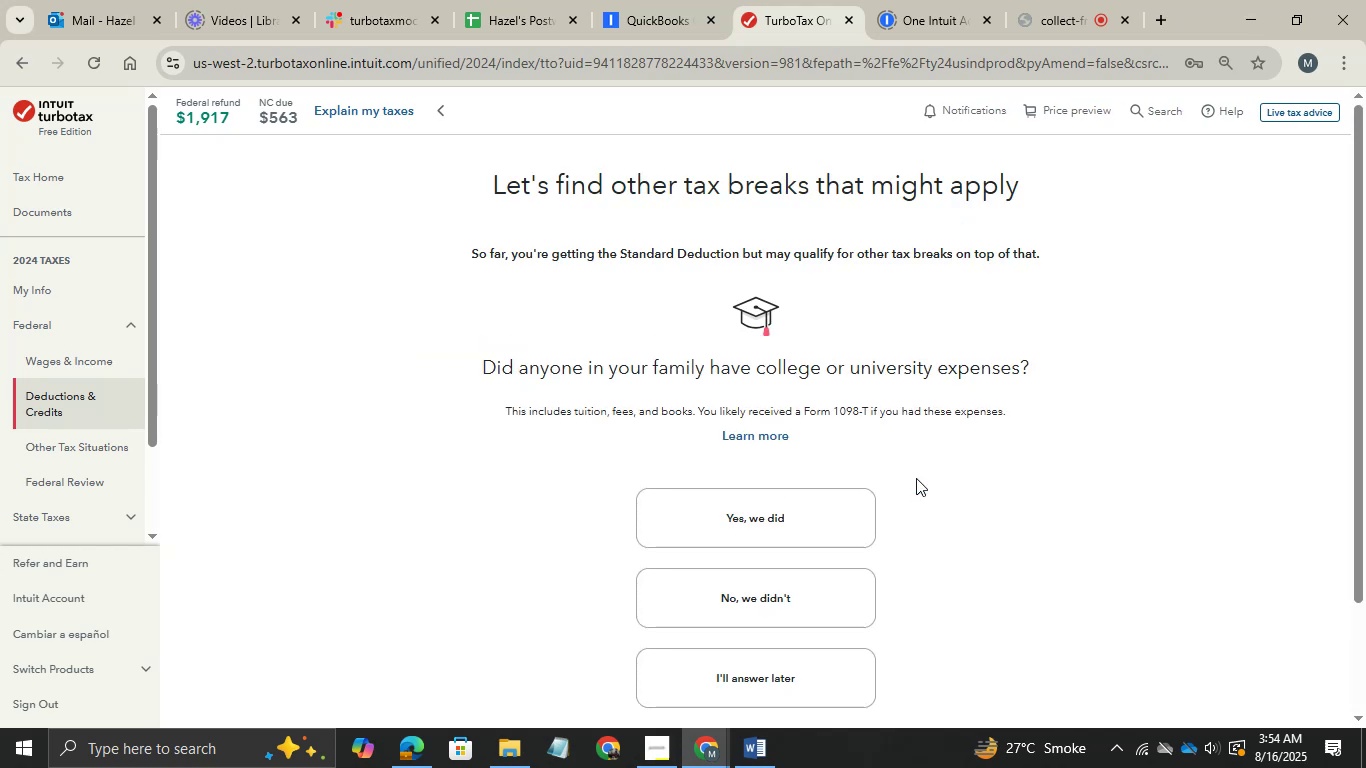 
wait(5.73)
 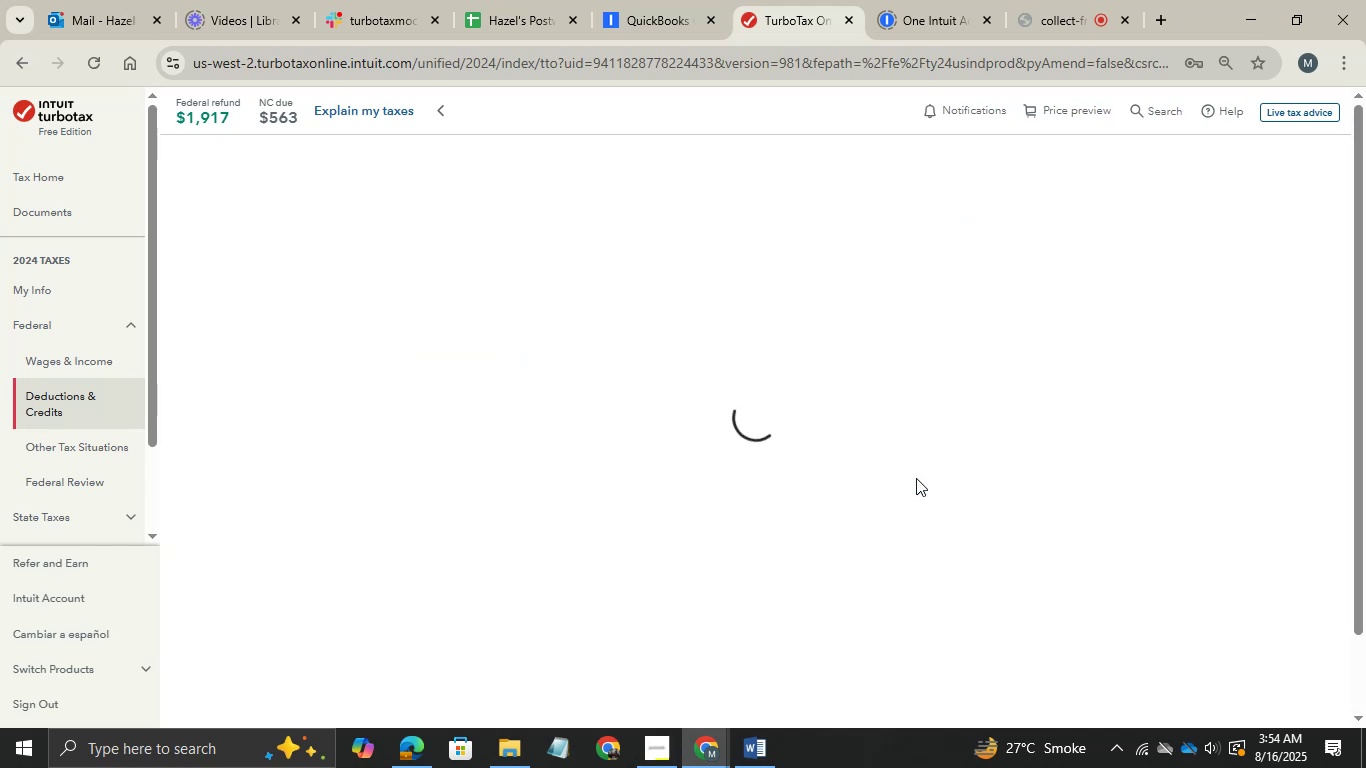 
left_click([770, 620])
 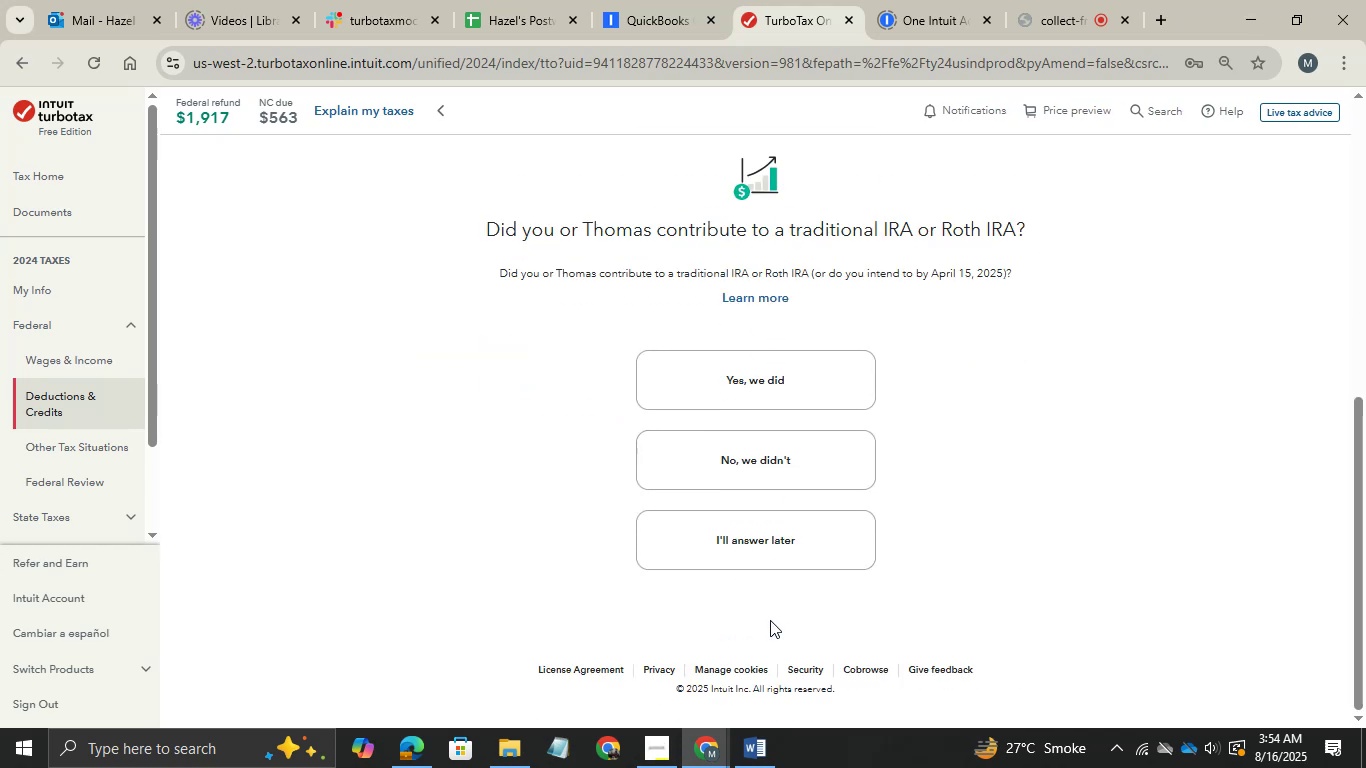 
left_click([770, 620])
 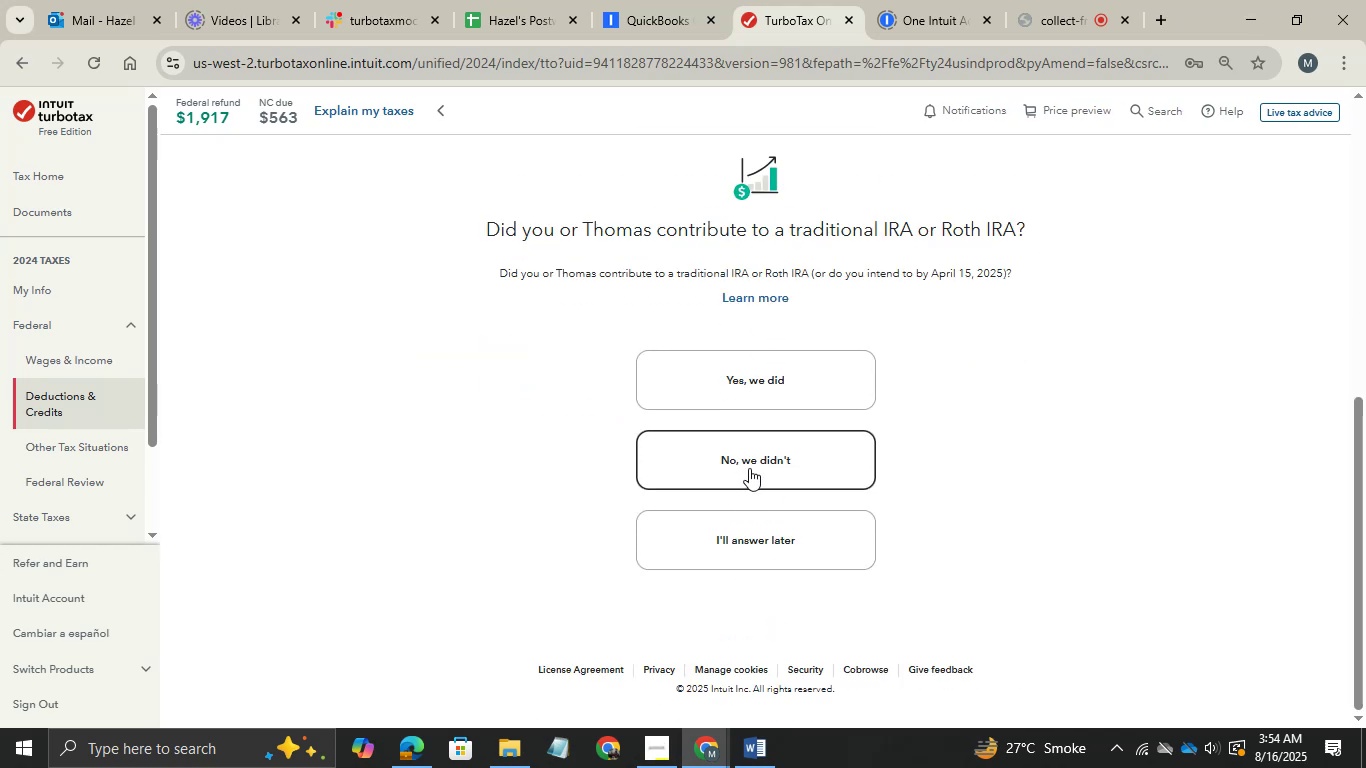 
left_click([749, 468])
 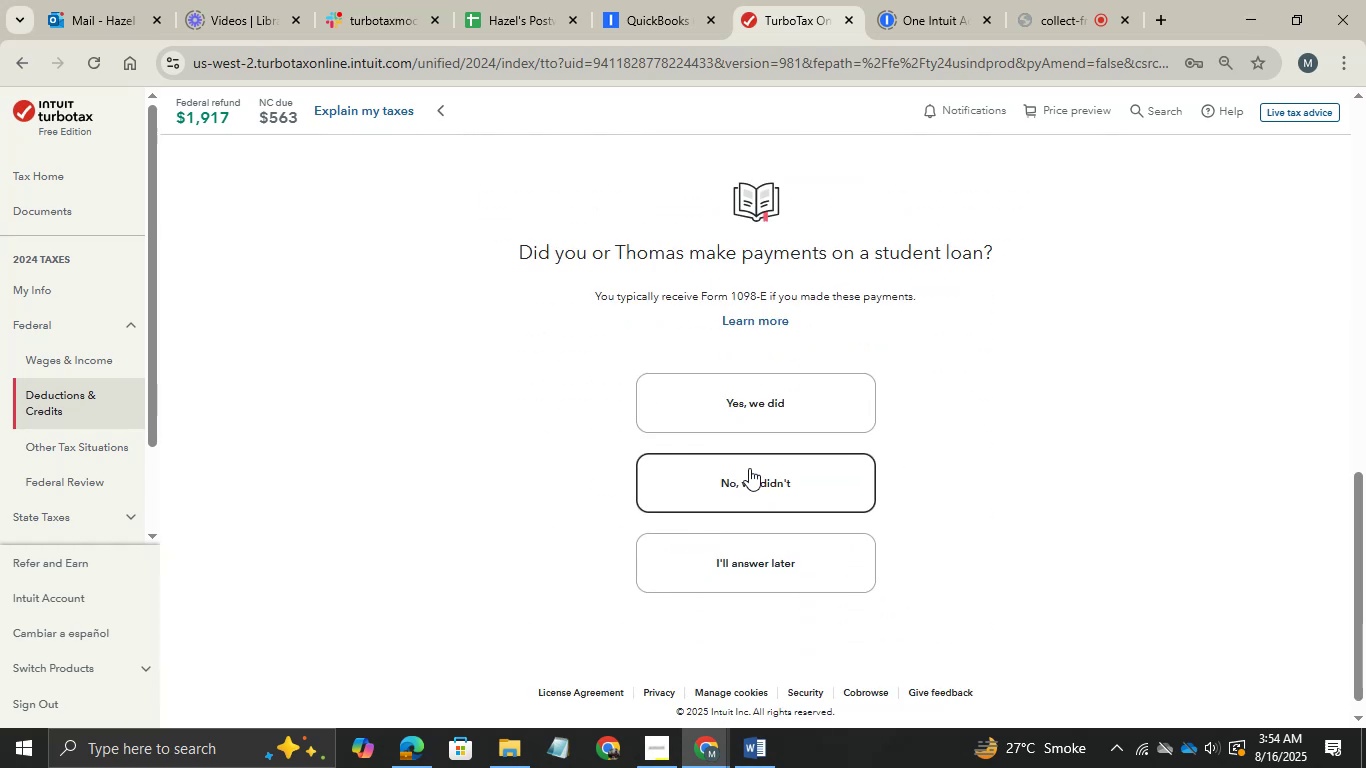 
left_click([749, 468])
 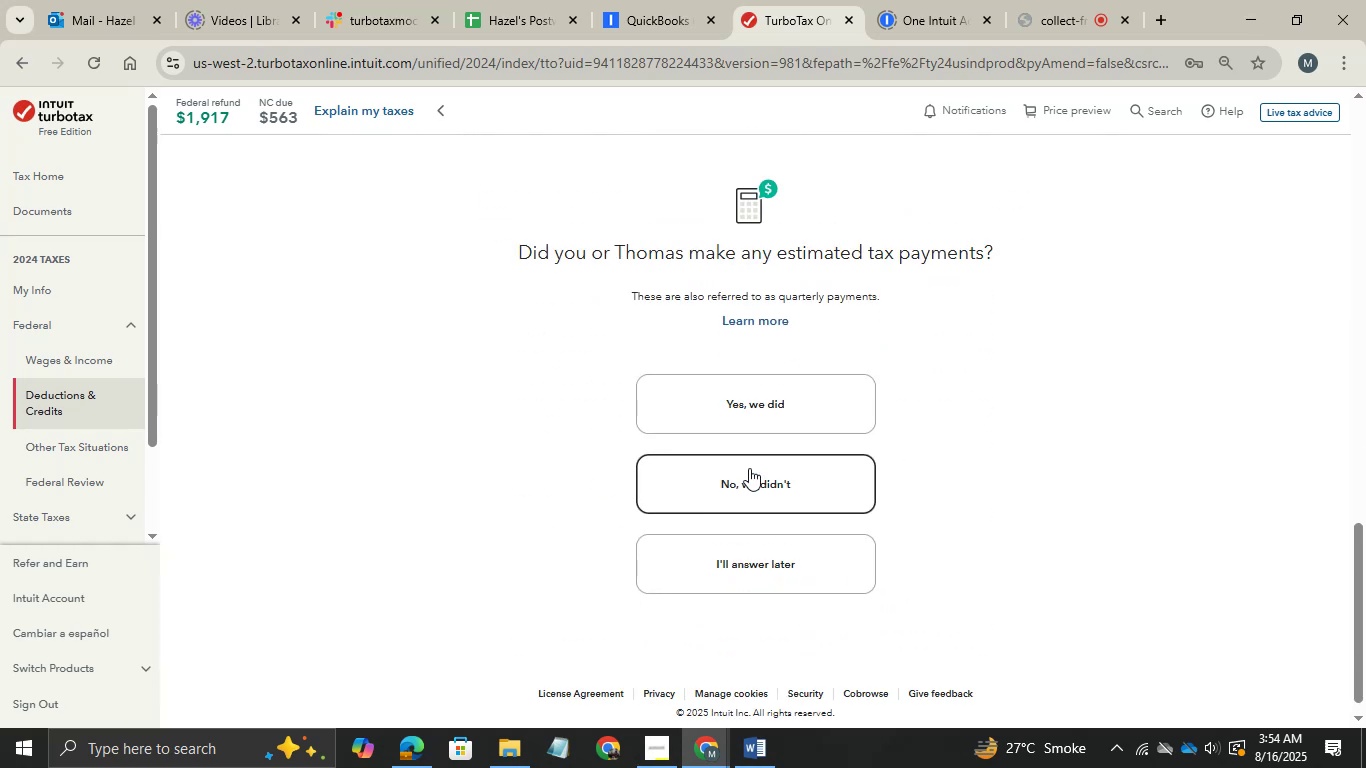 
left_click([749, 468])
 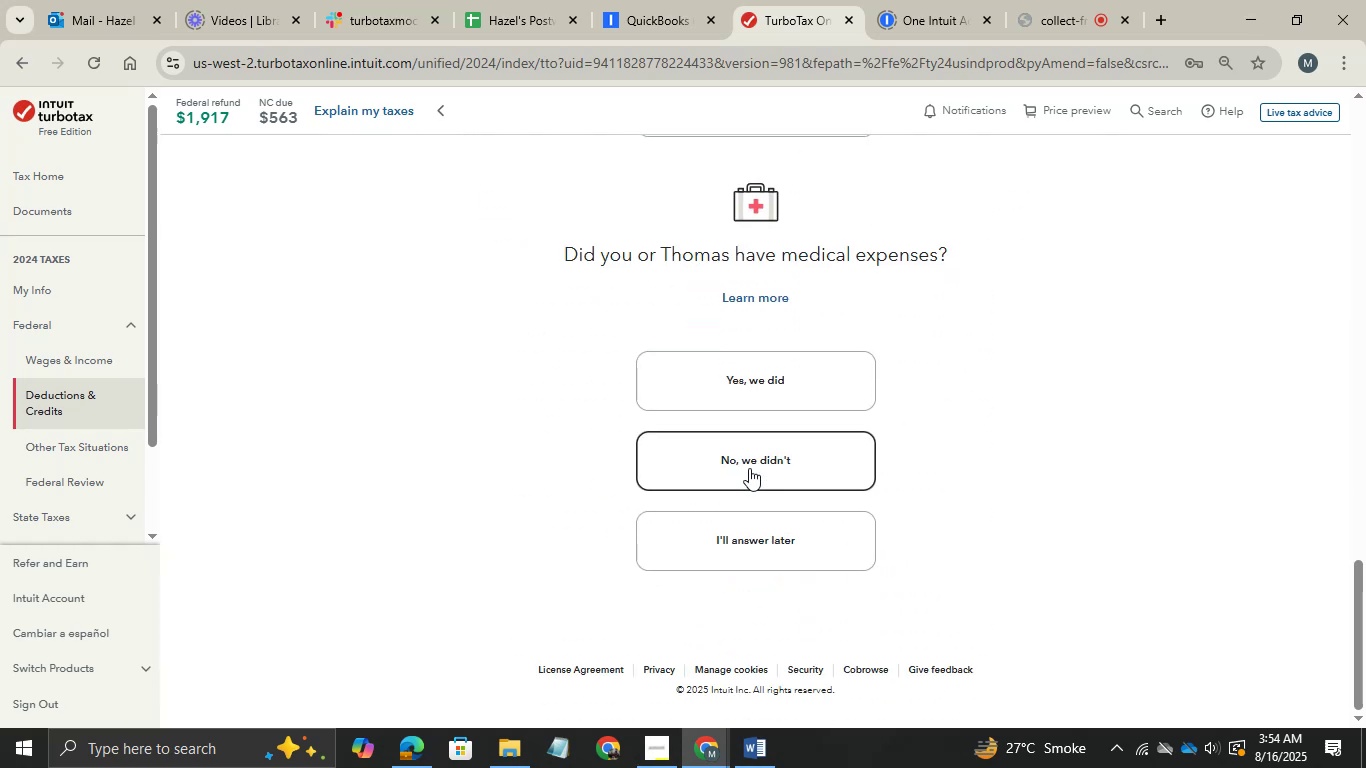 
left_click([749, 468])
 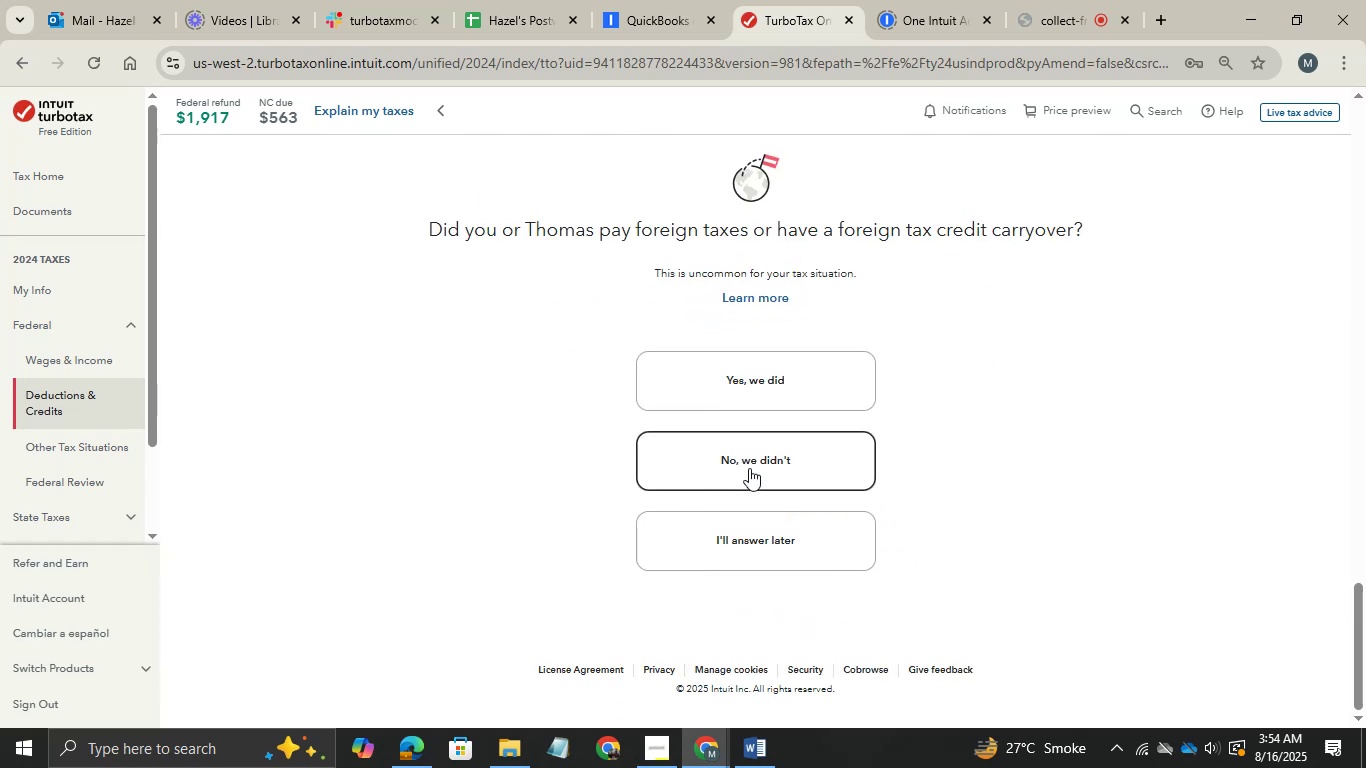 
left_click([749, 468])
 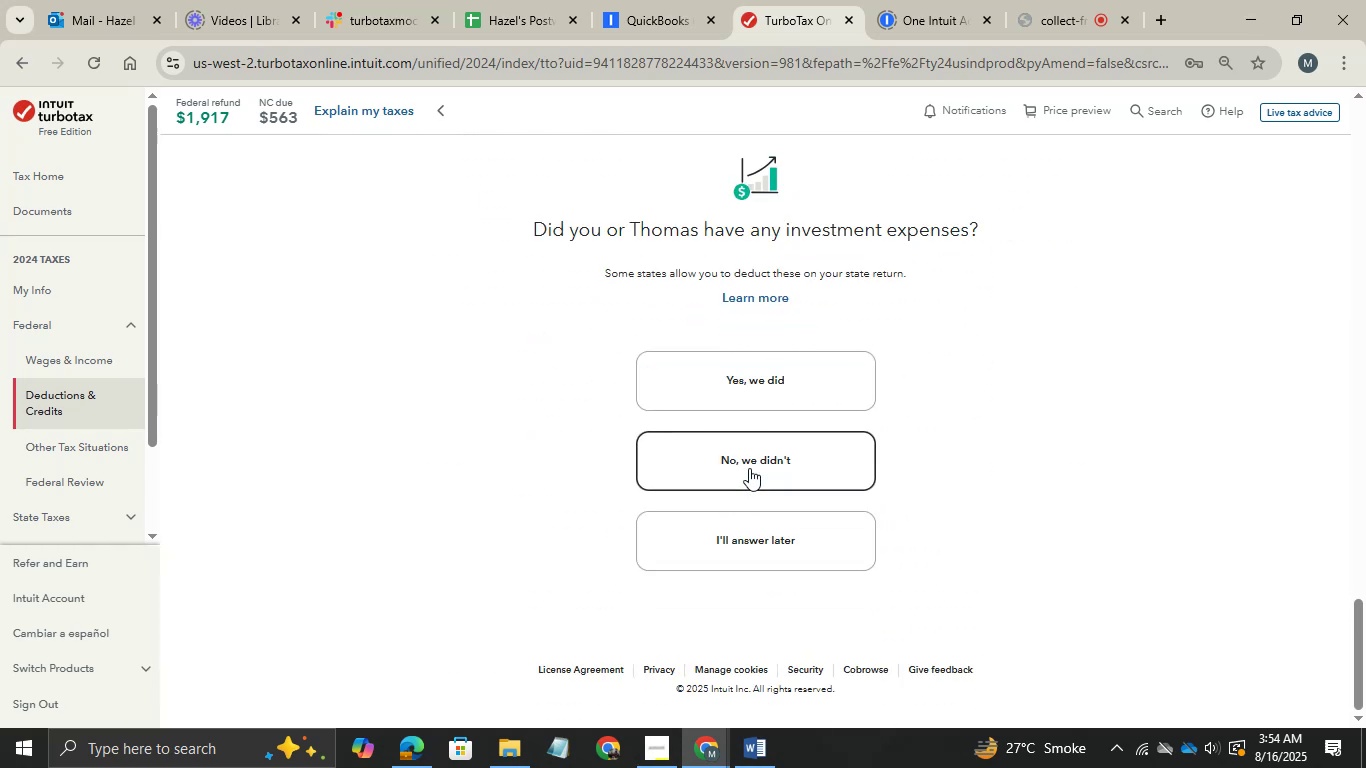 
left_click([749, 468])
 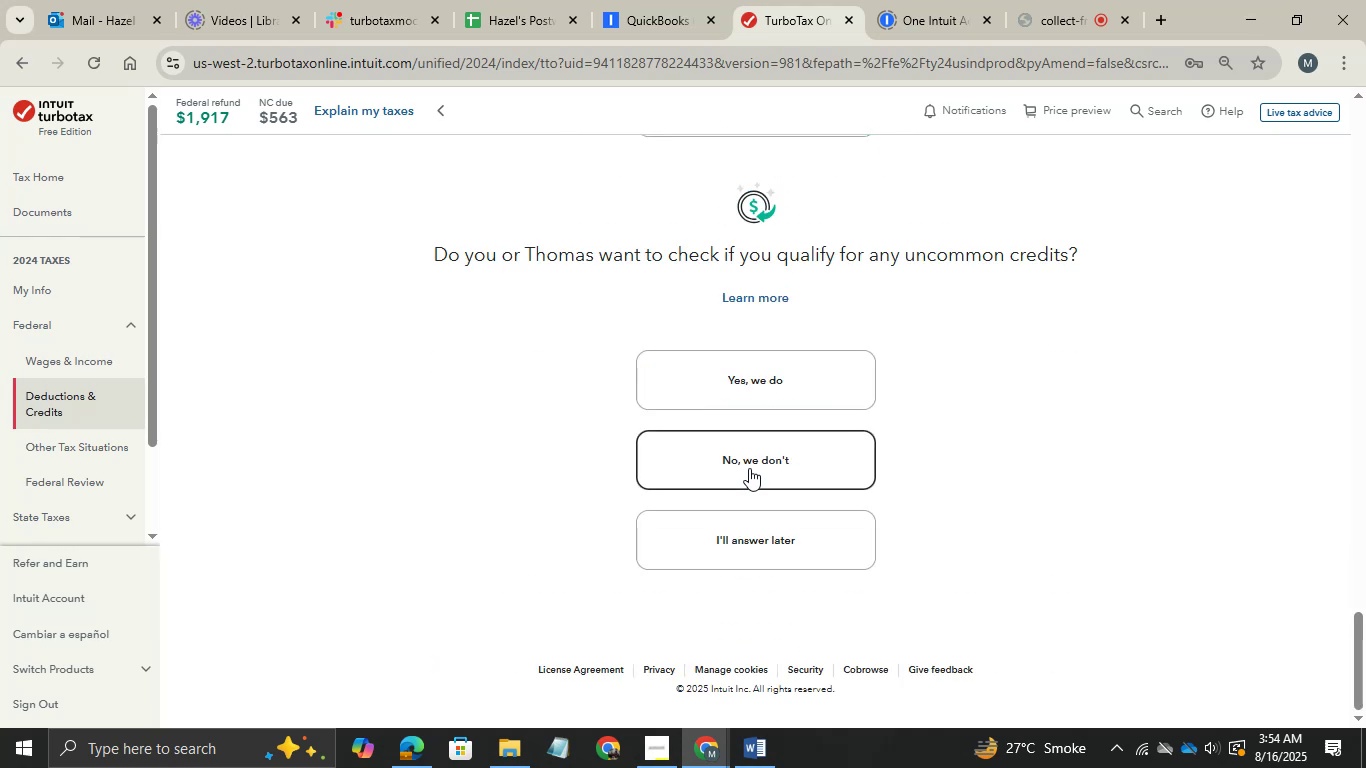 
left_click([749, 468])
 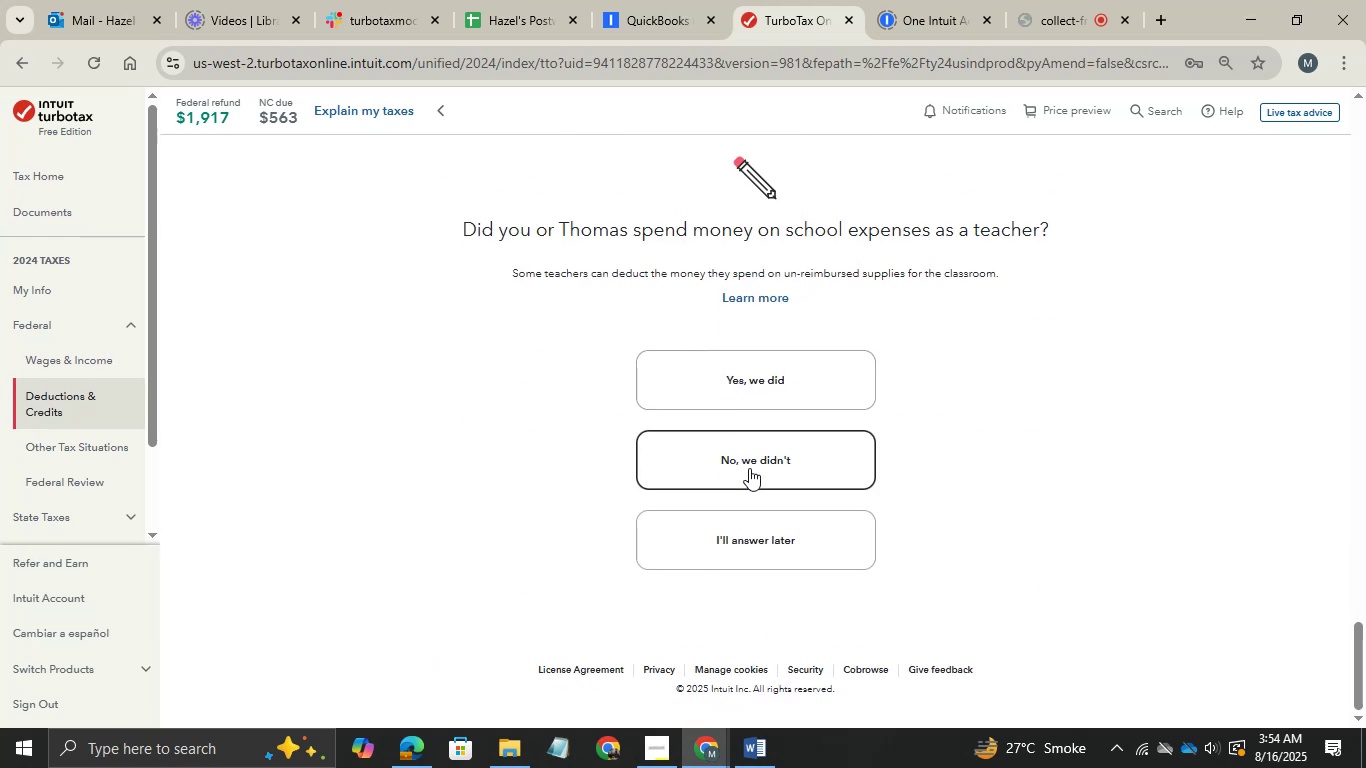 
wait(6.19)
 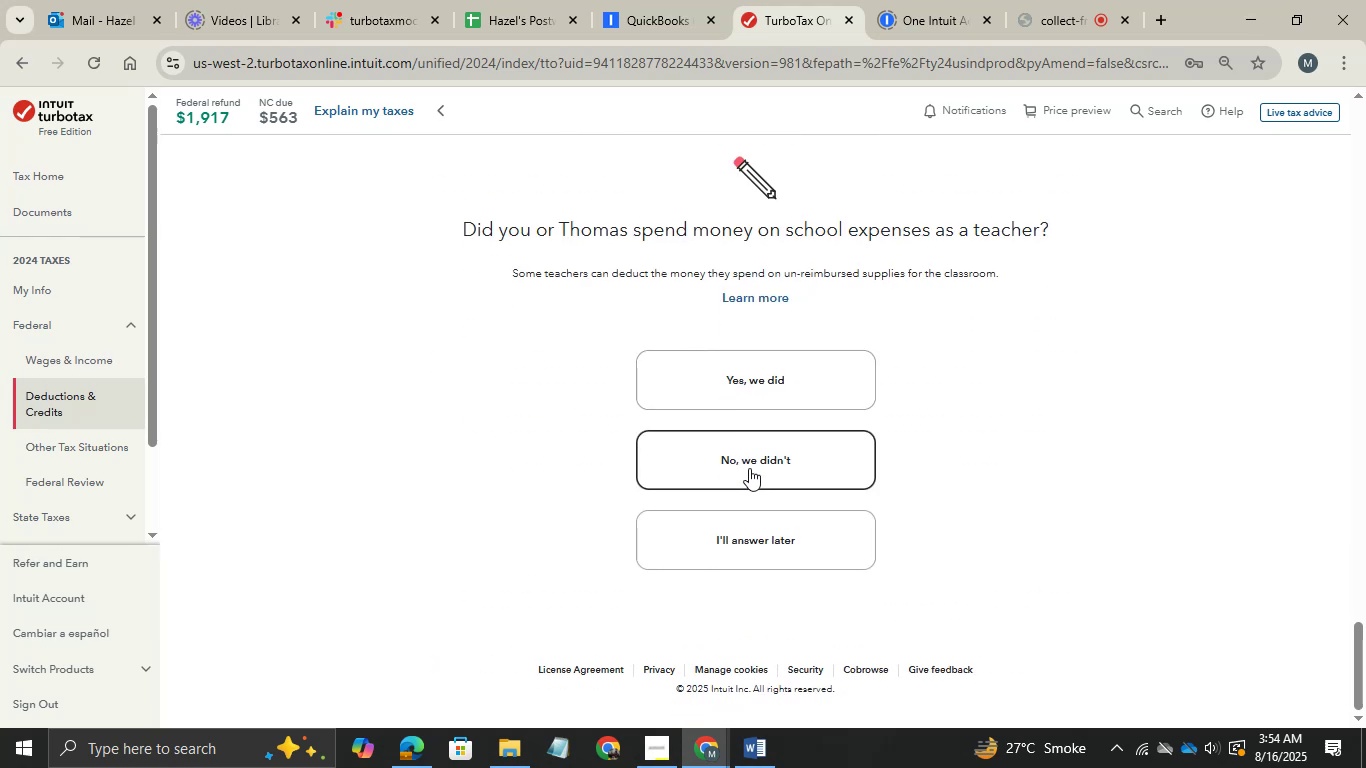 
left_click([749, 468])
 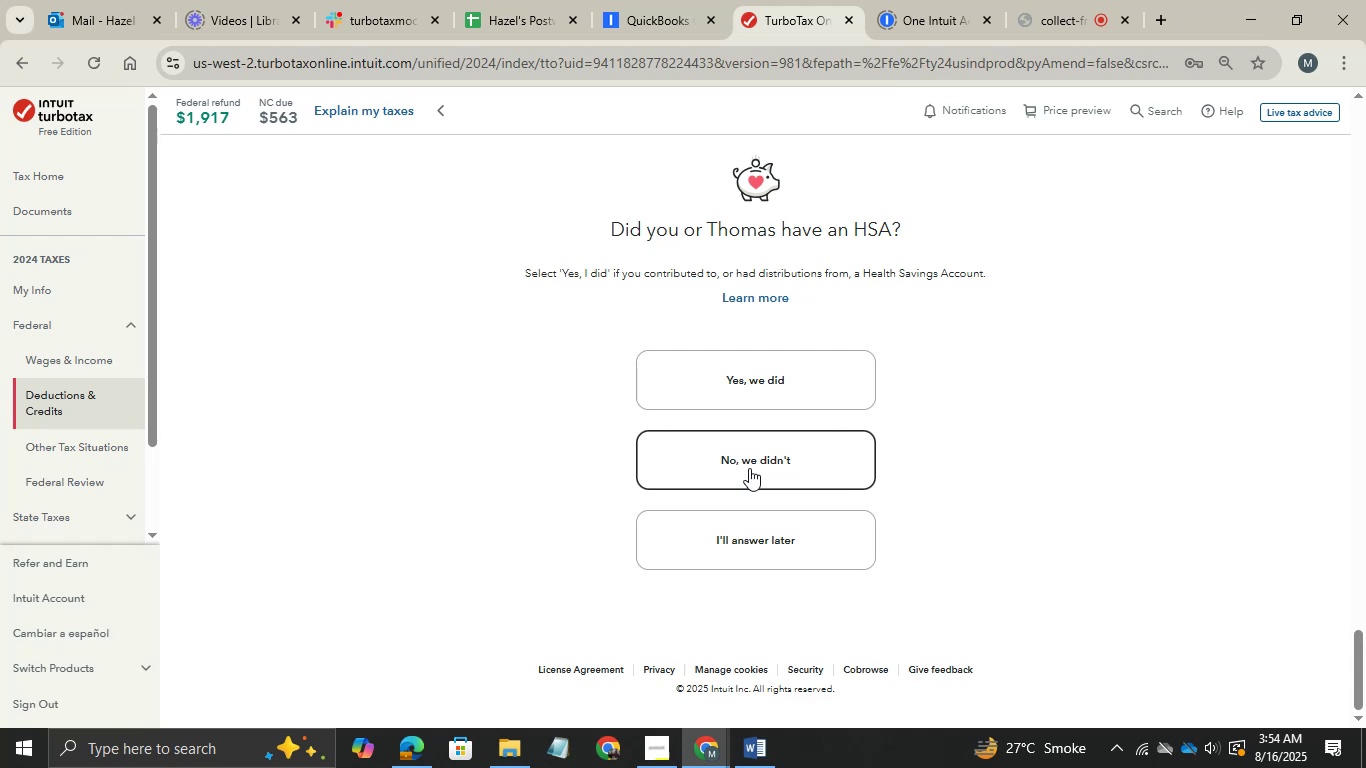 
left_click([749, 468])
 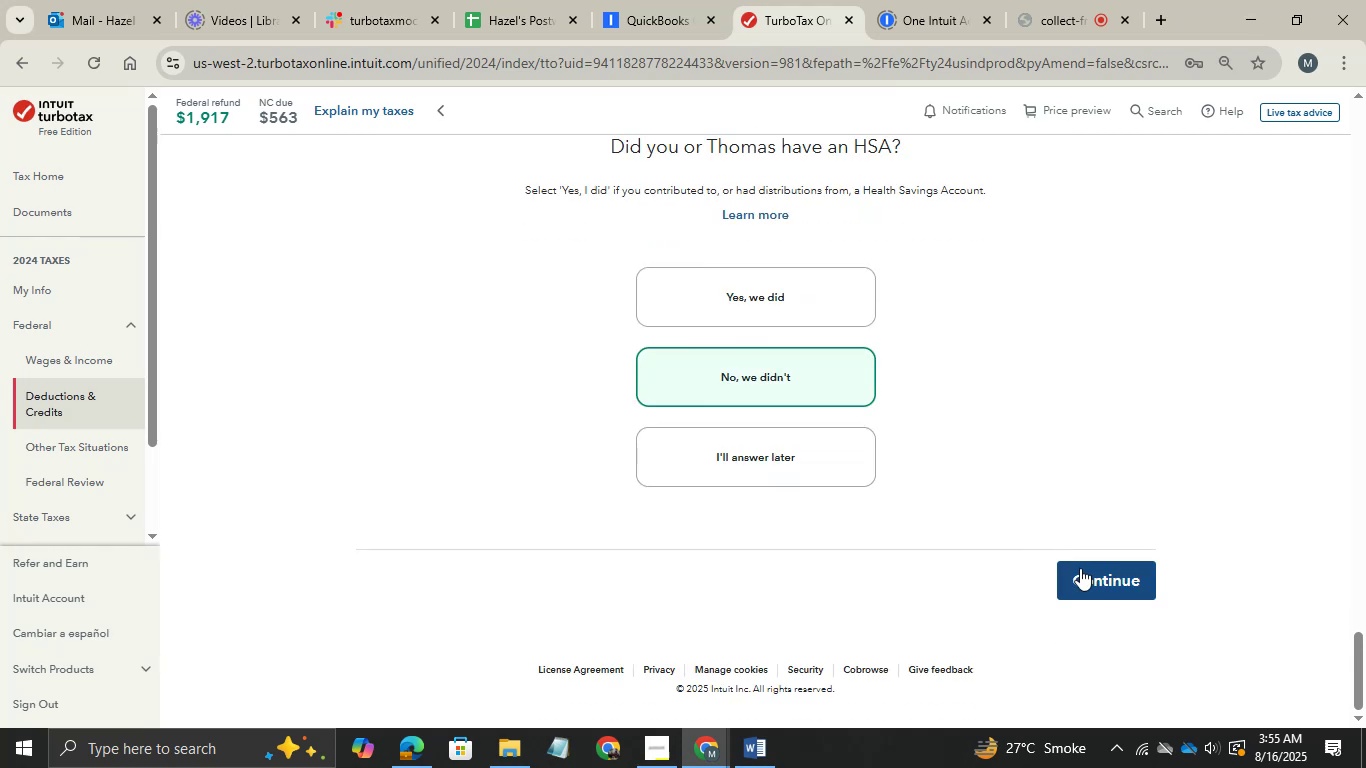 
left_click([1080, 568])
 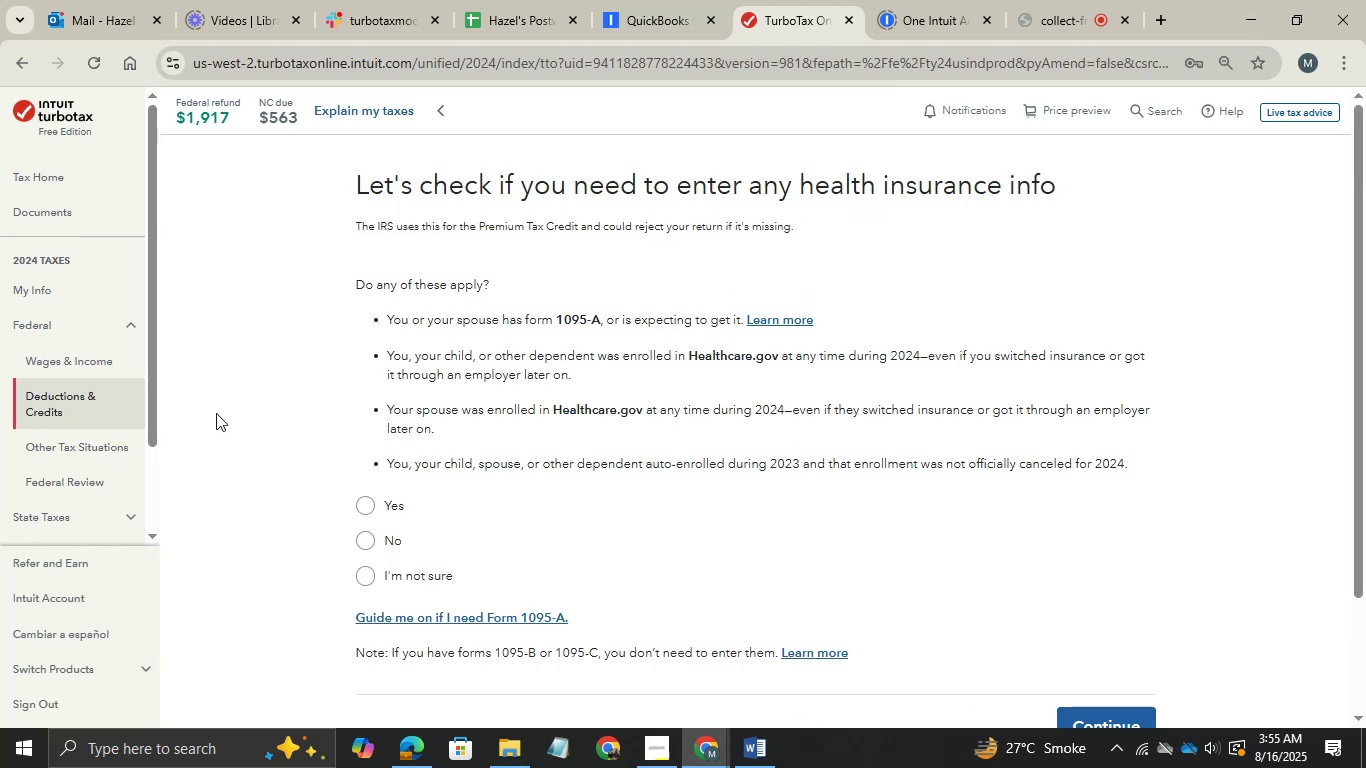 
left_click([74, 355])
 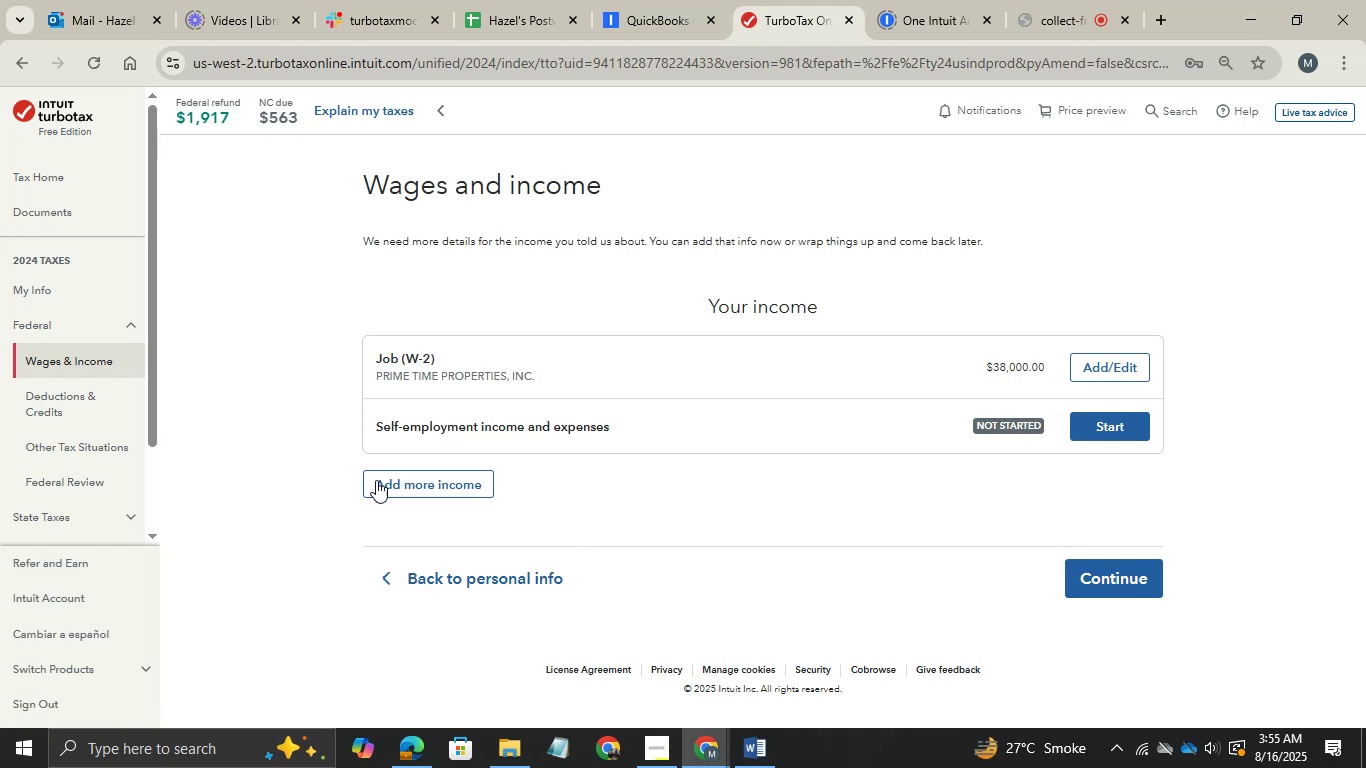 
wait(10.76)
 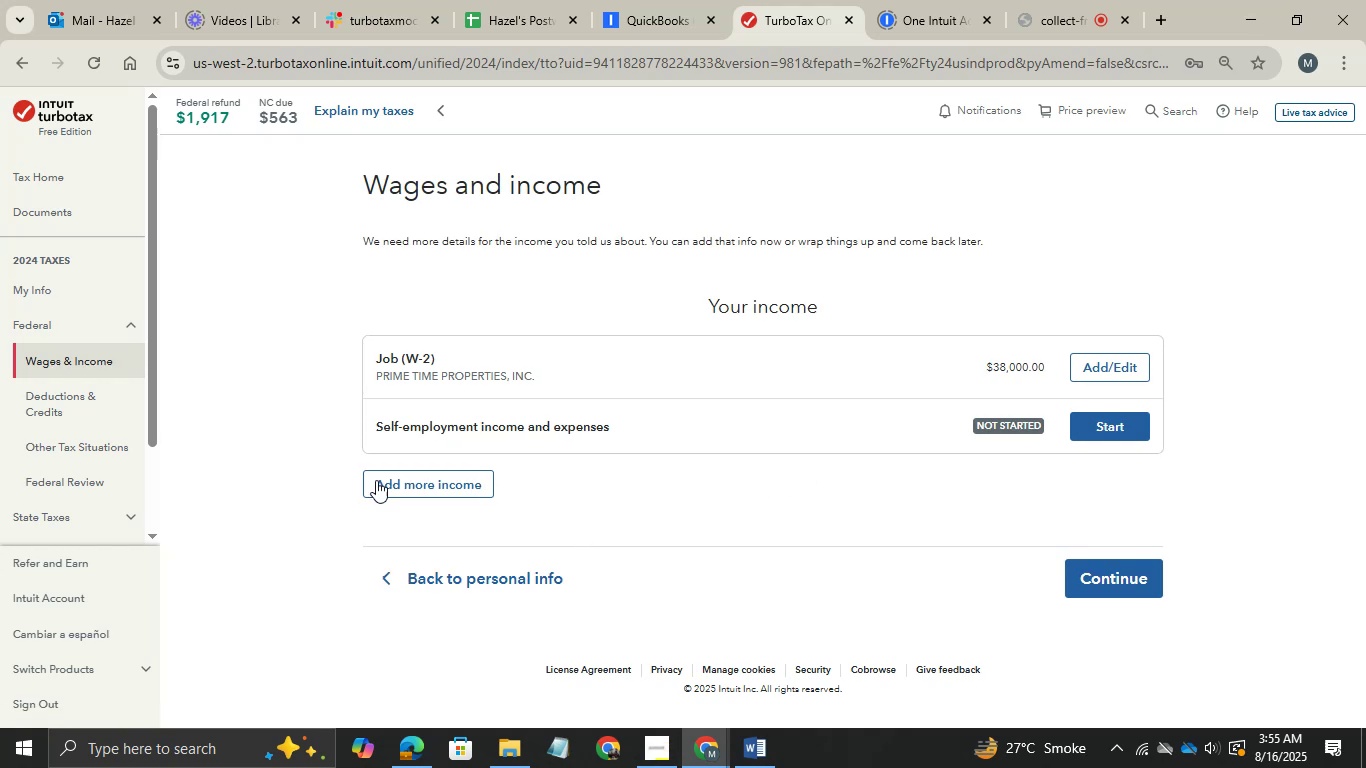 
left_click([412, 580])
 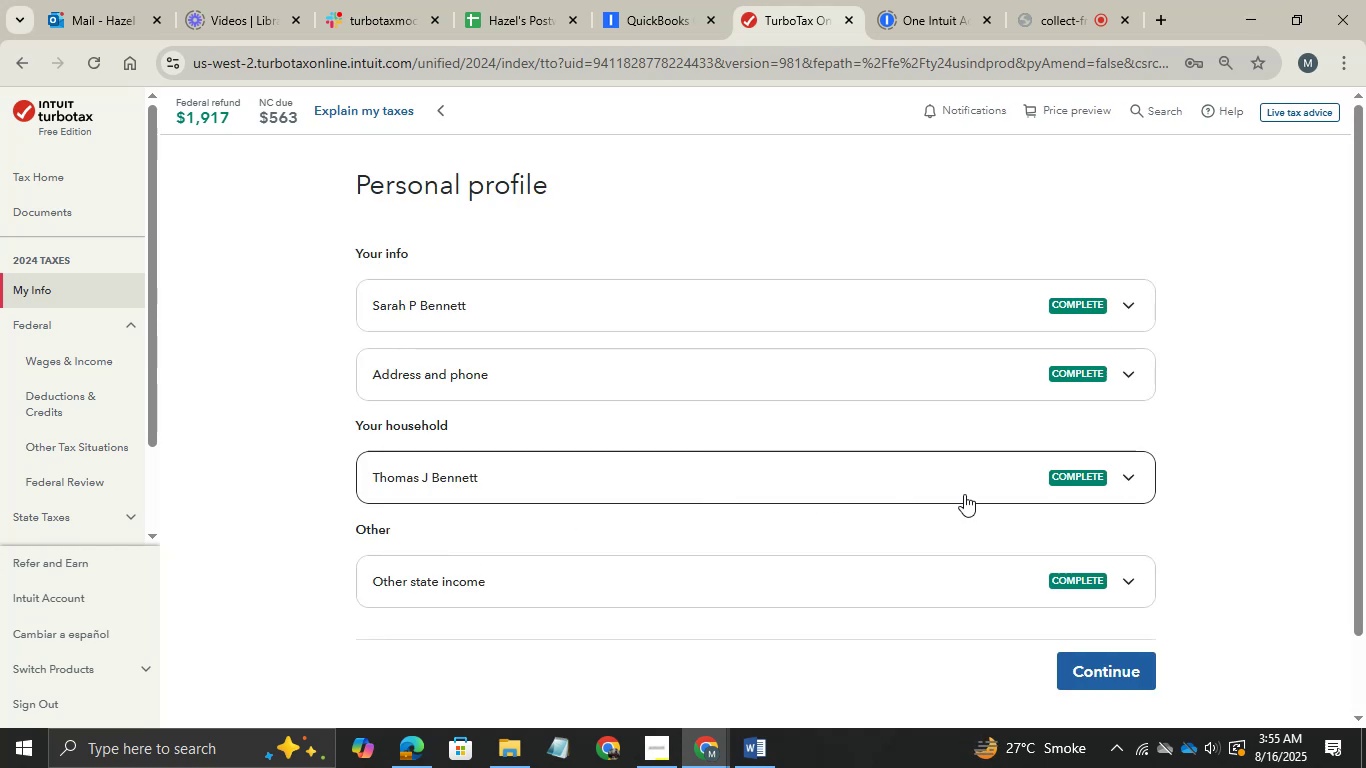 
wait(6.6)
 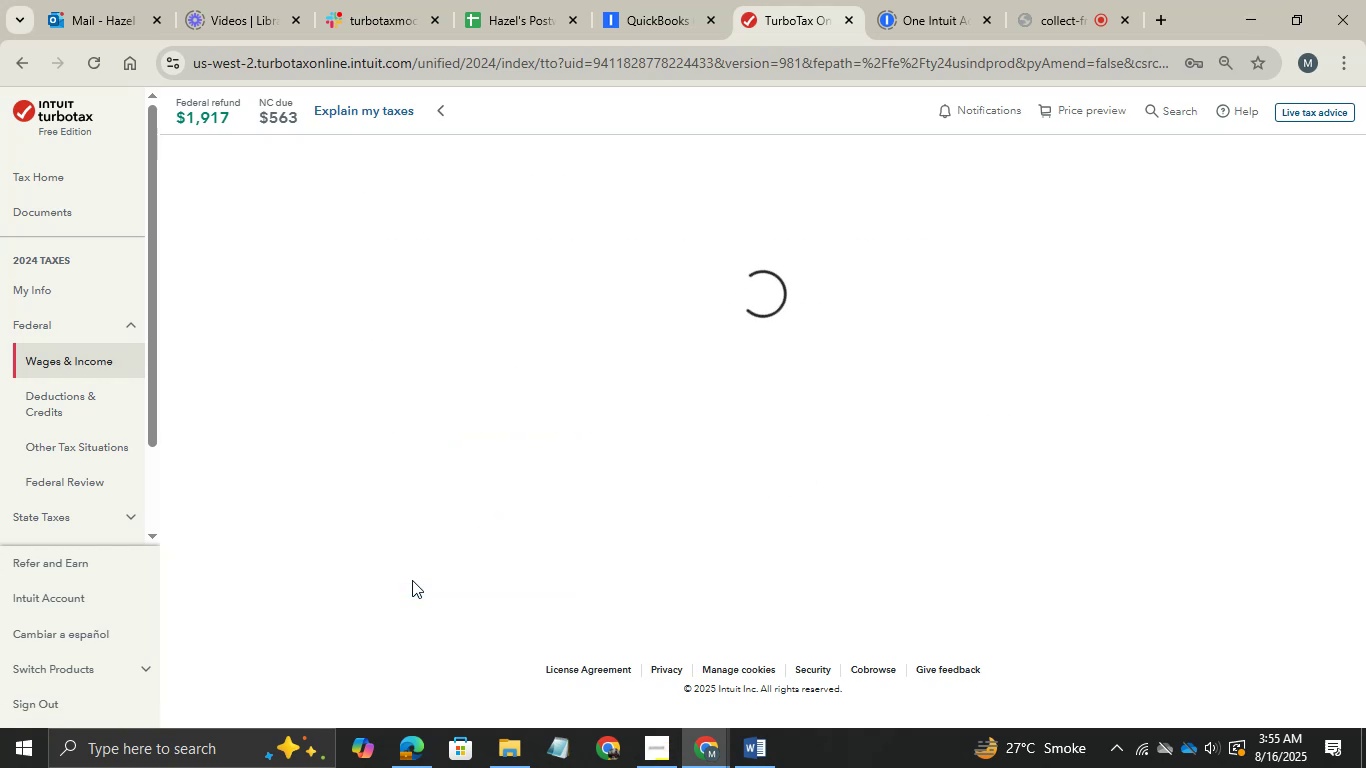 
left_click([1114, 672])
 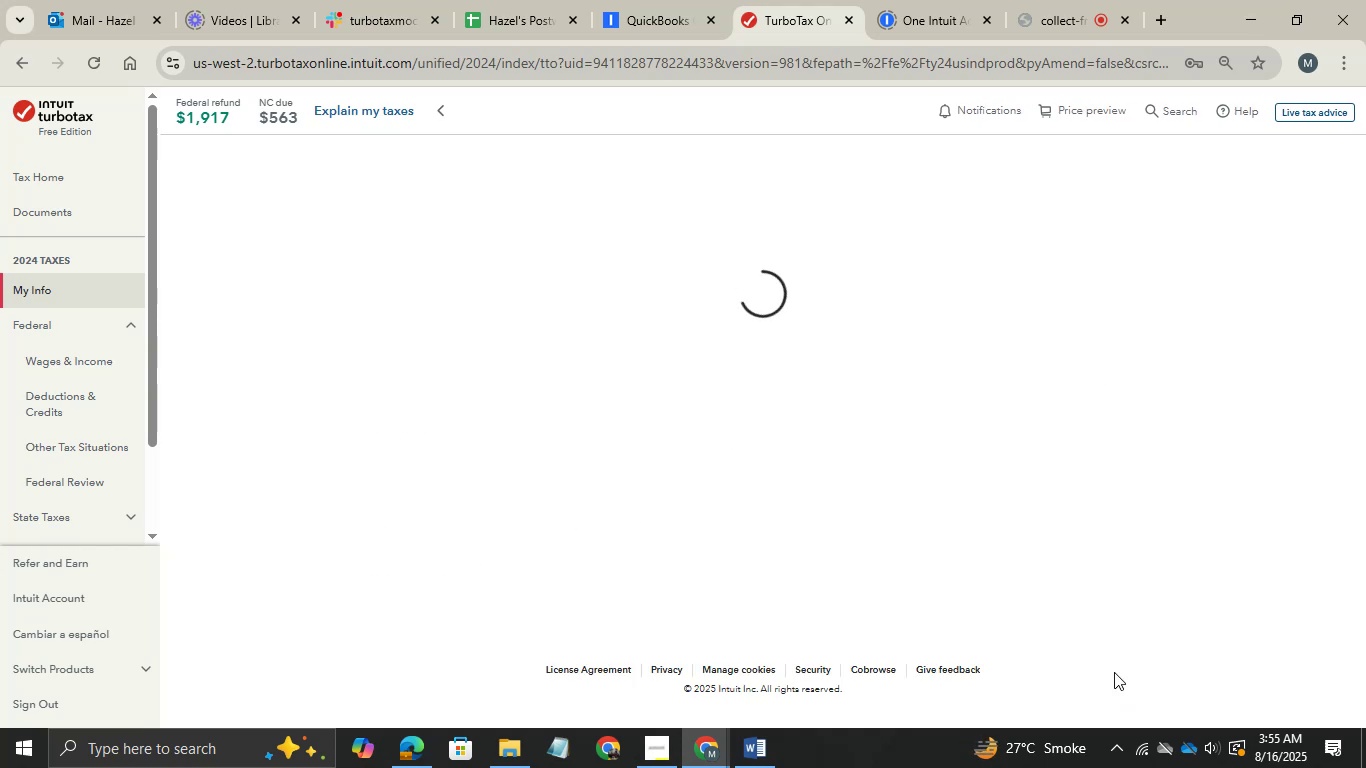 
wait(9.77)
 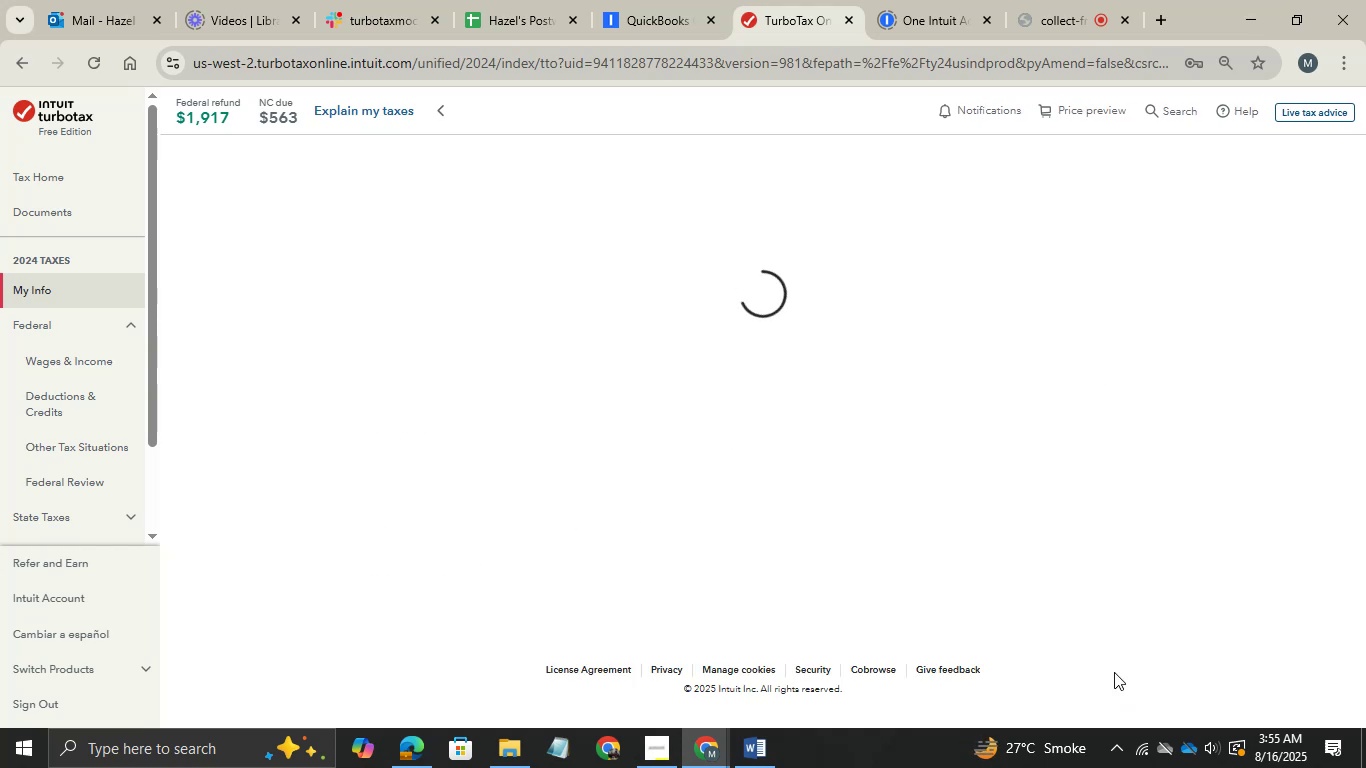 
scroll: coordinate [729, 525], scroll_direction: down, amount: 7.0
 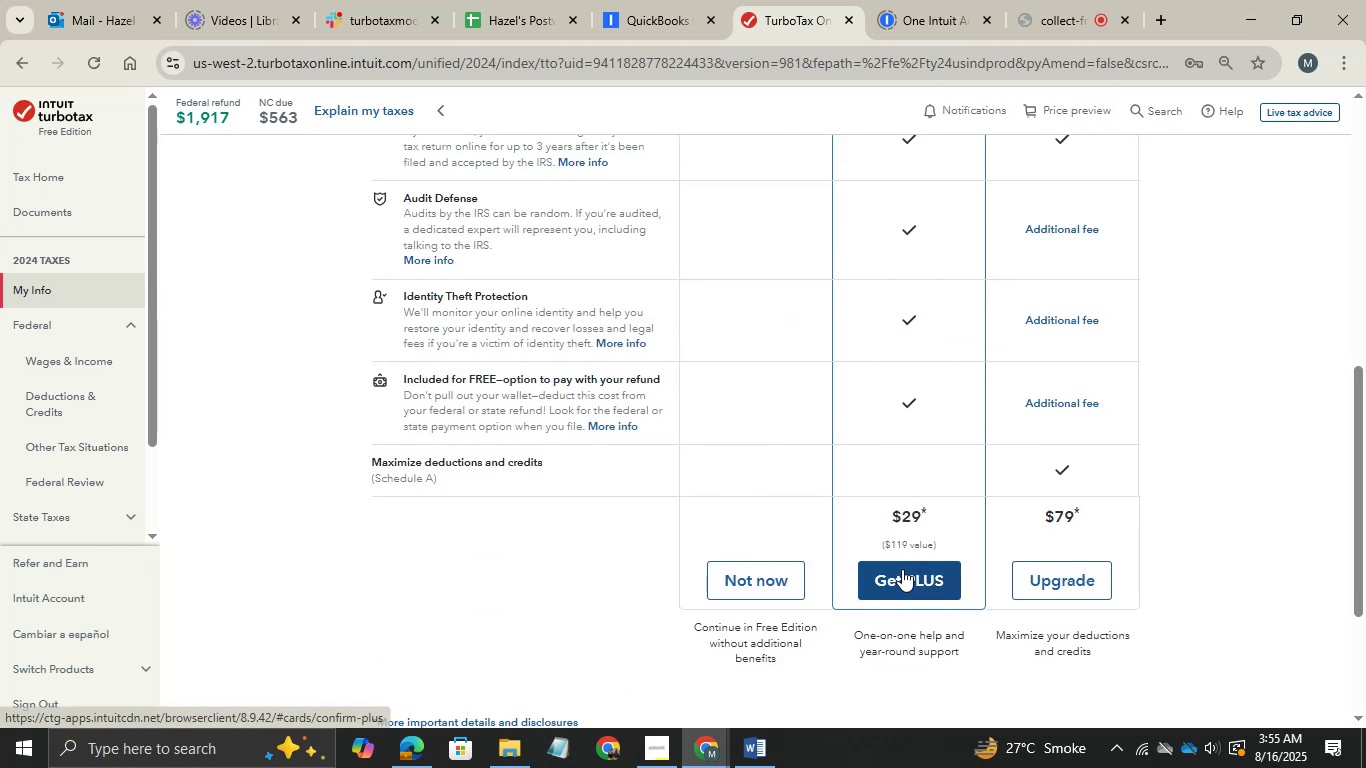 
left_click([902, 569])
 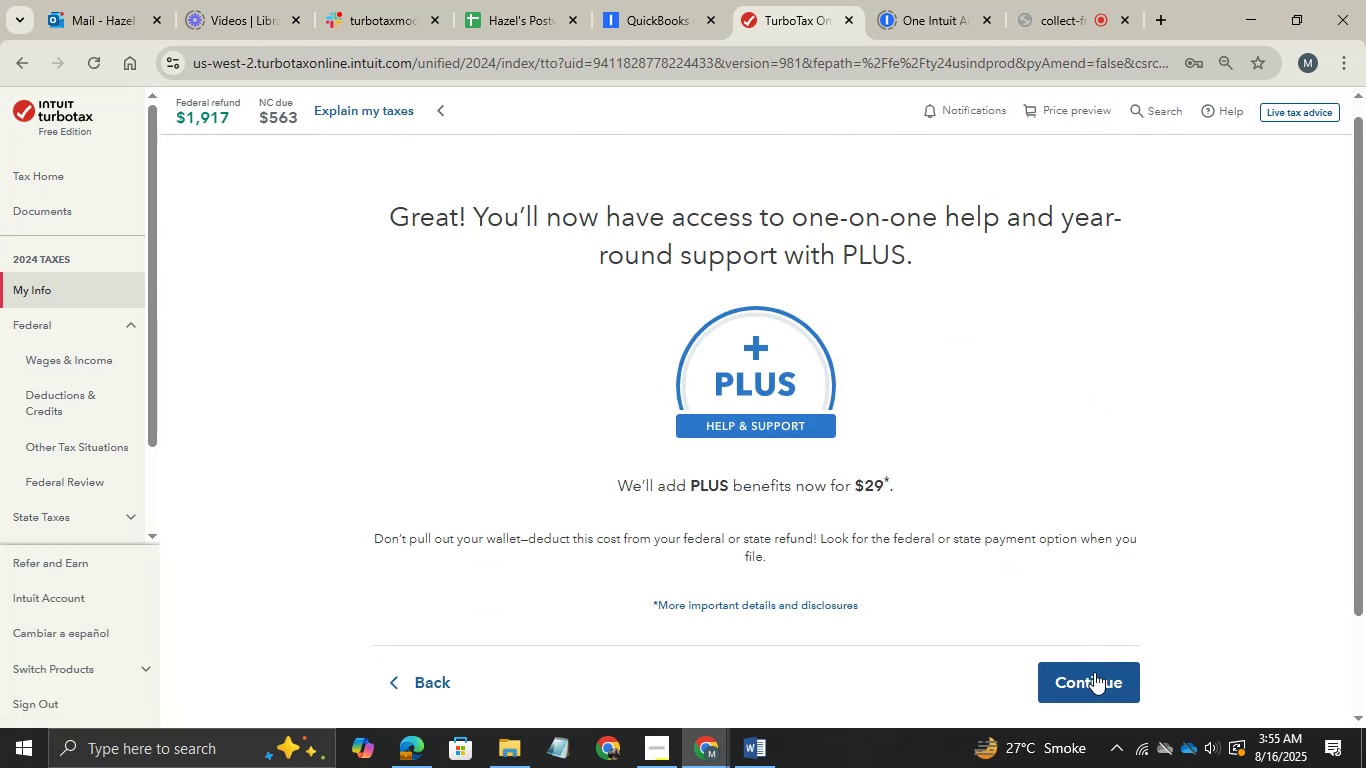 
left_click([1094, 672])
 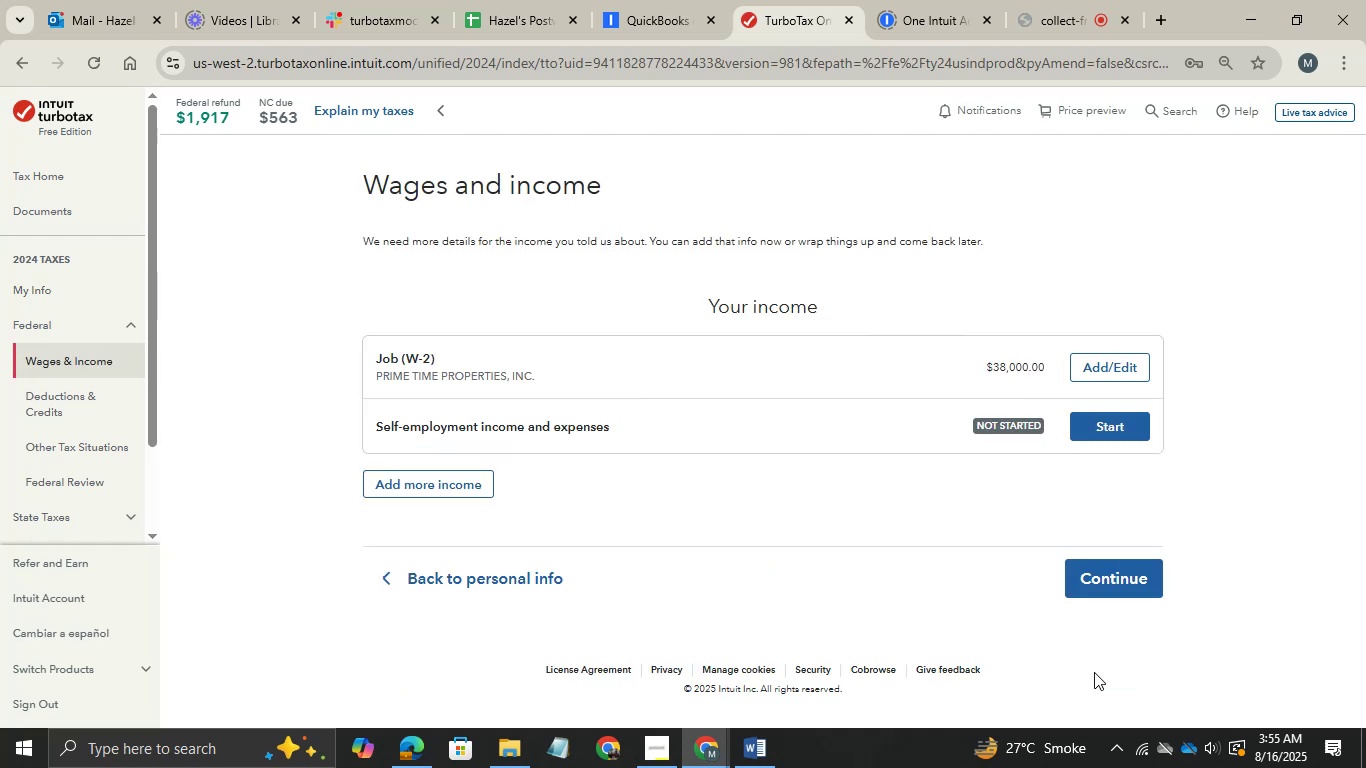 
wait(12.34)
 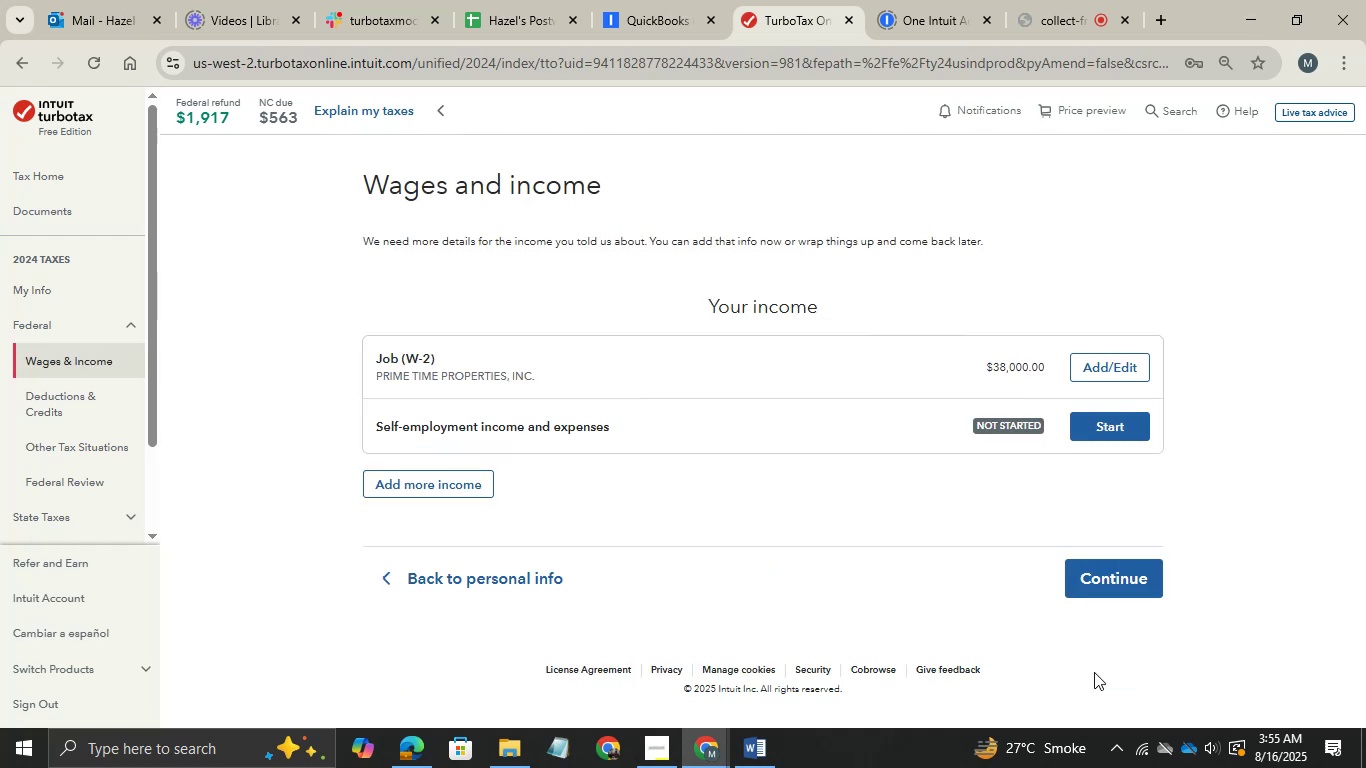 
left_click([557, 422])
 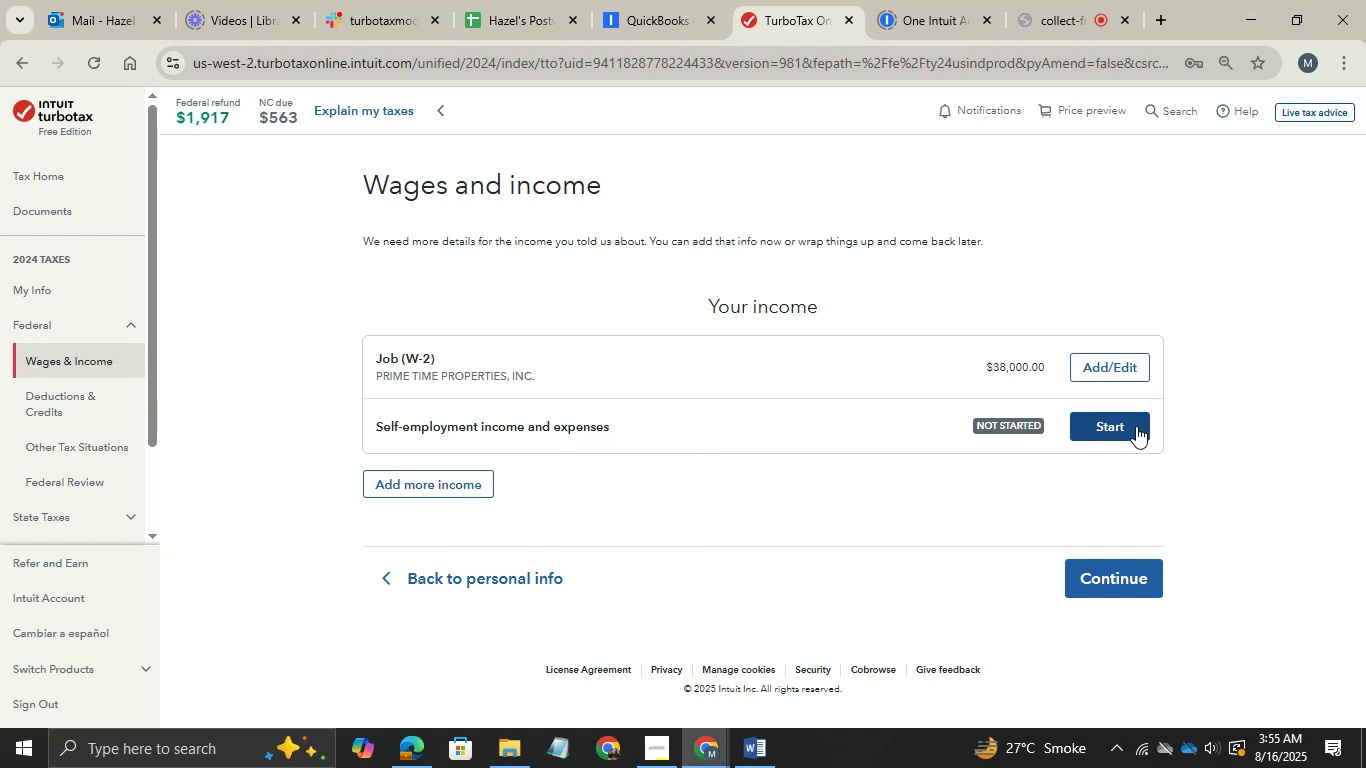 
left_click([1136, 426])
 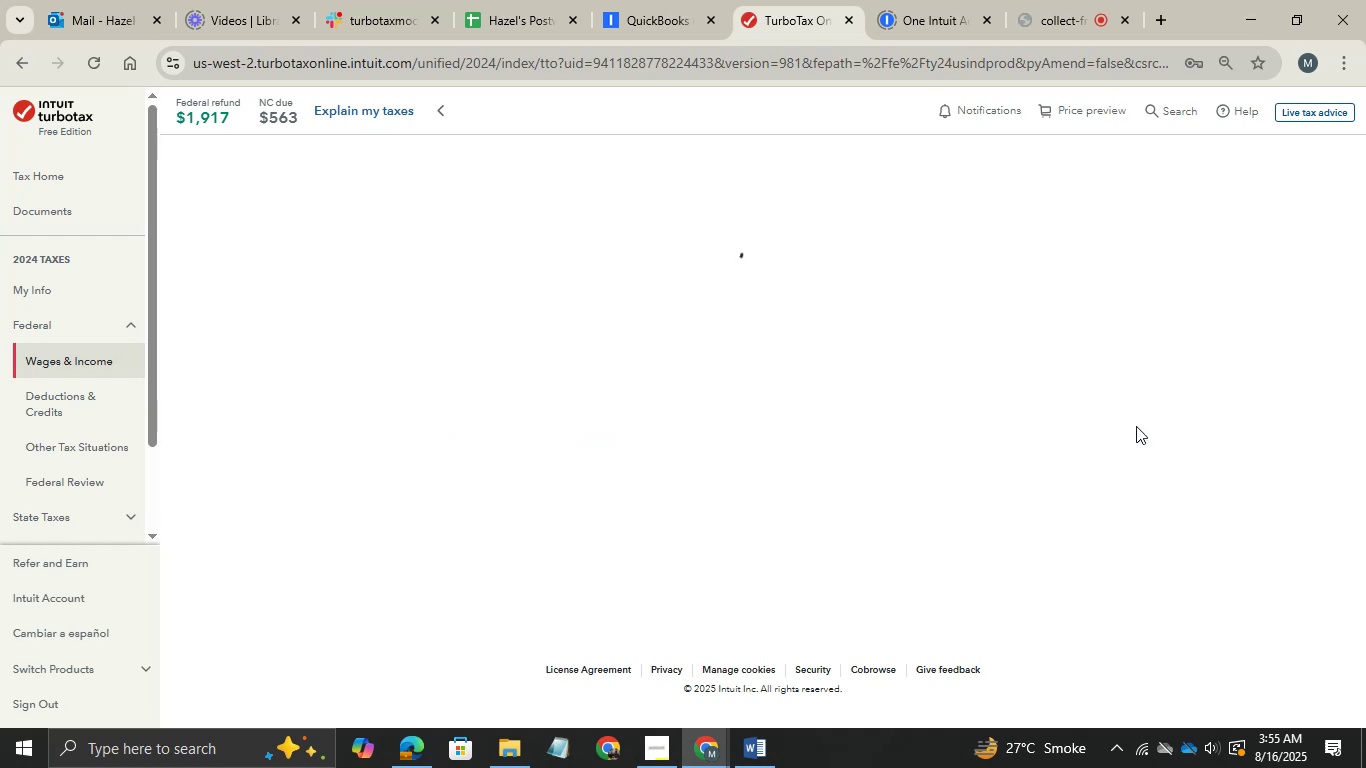 
wait(8.76)
 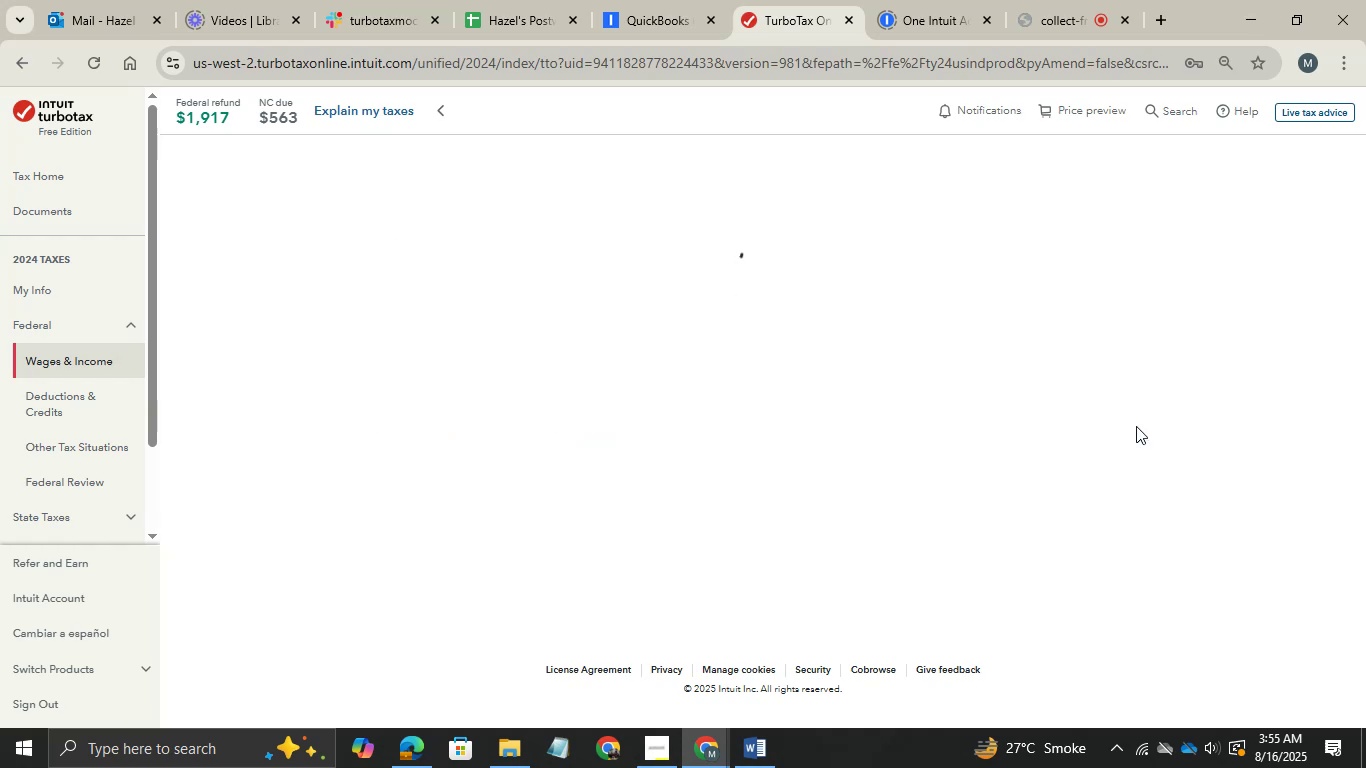 
left_click([1109, 482])
 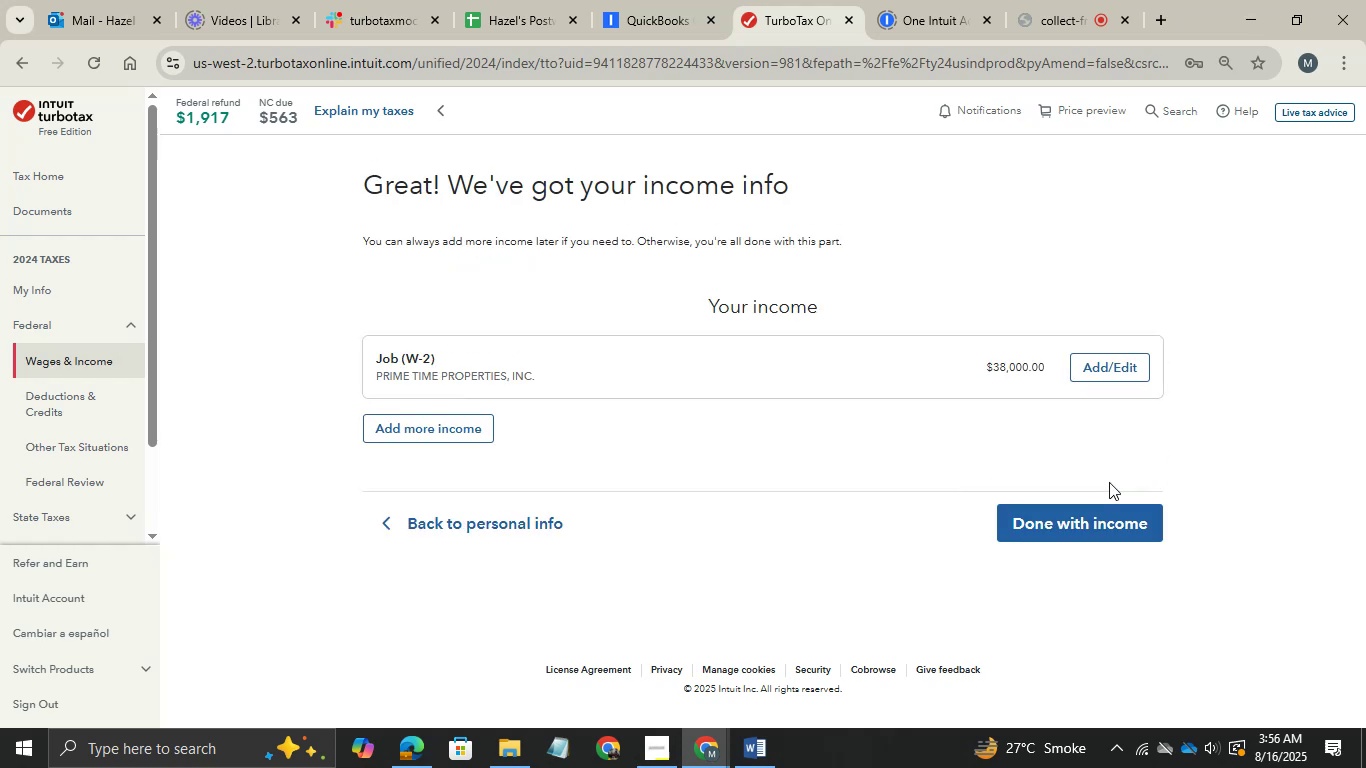 
wait(5.19)
 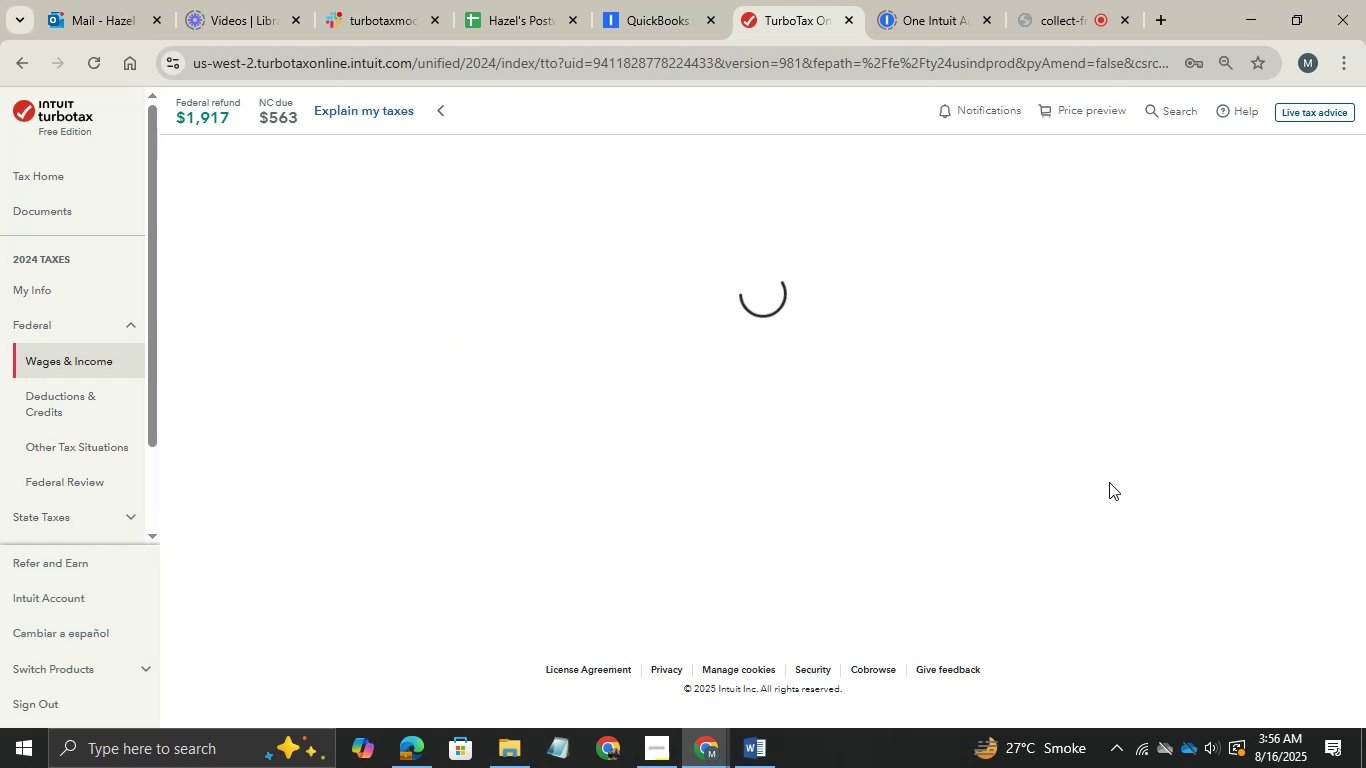 
left_click([1087, 513])
 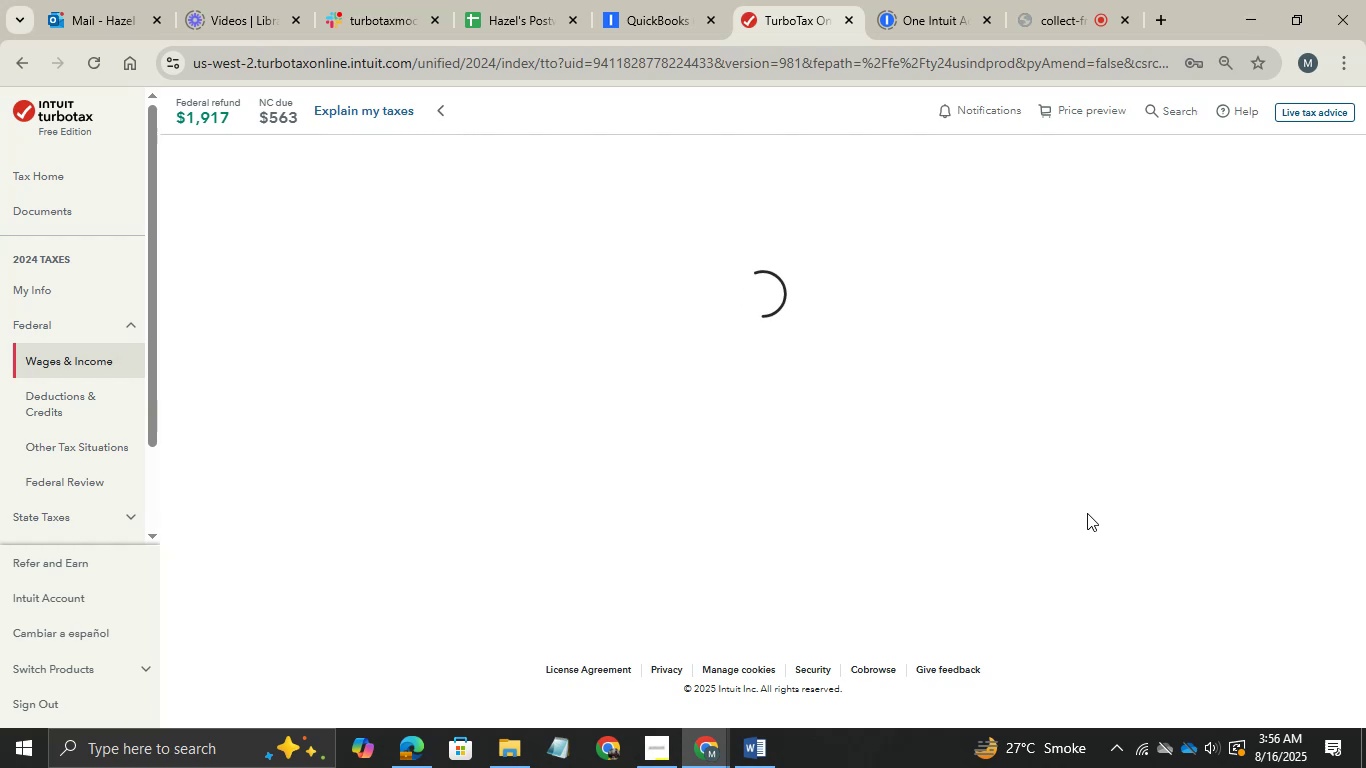 
wait(9.94)
 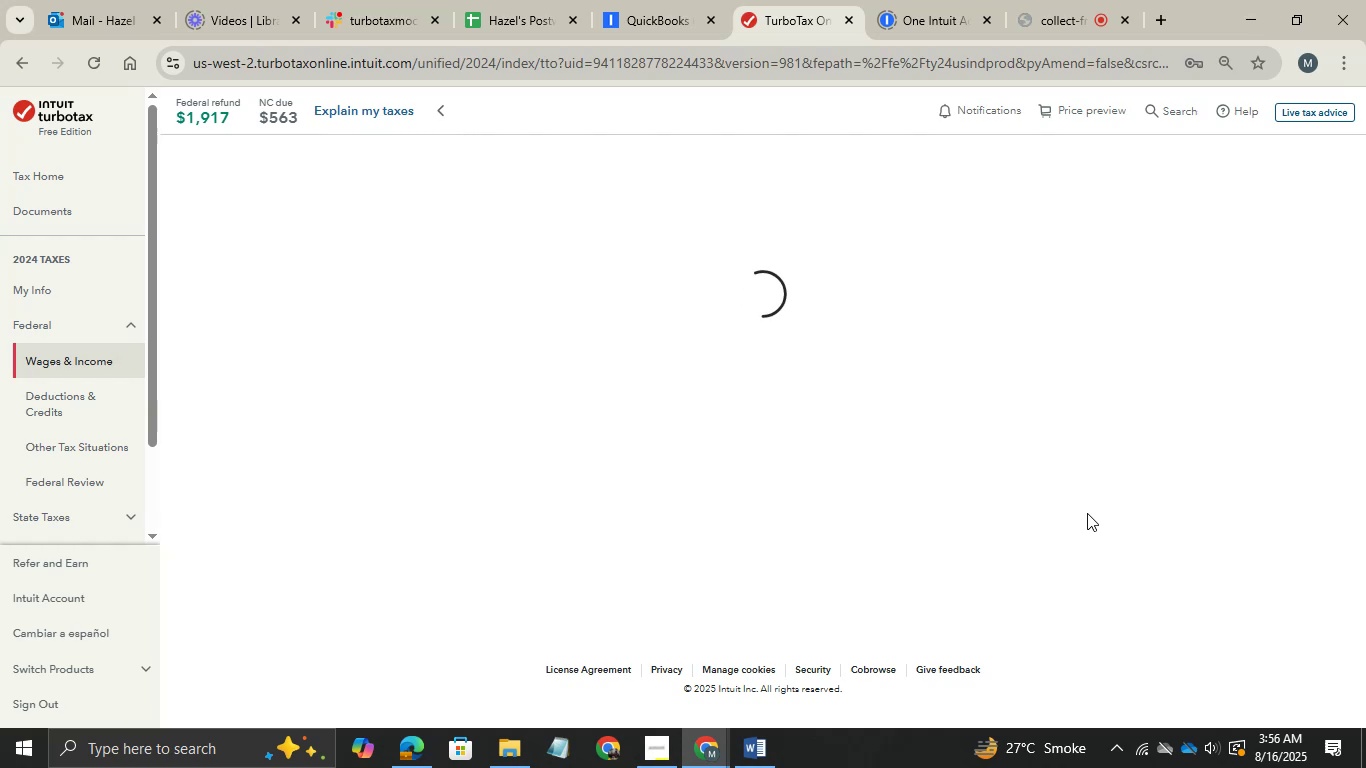 
left_click([1104, 461])
 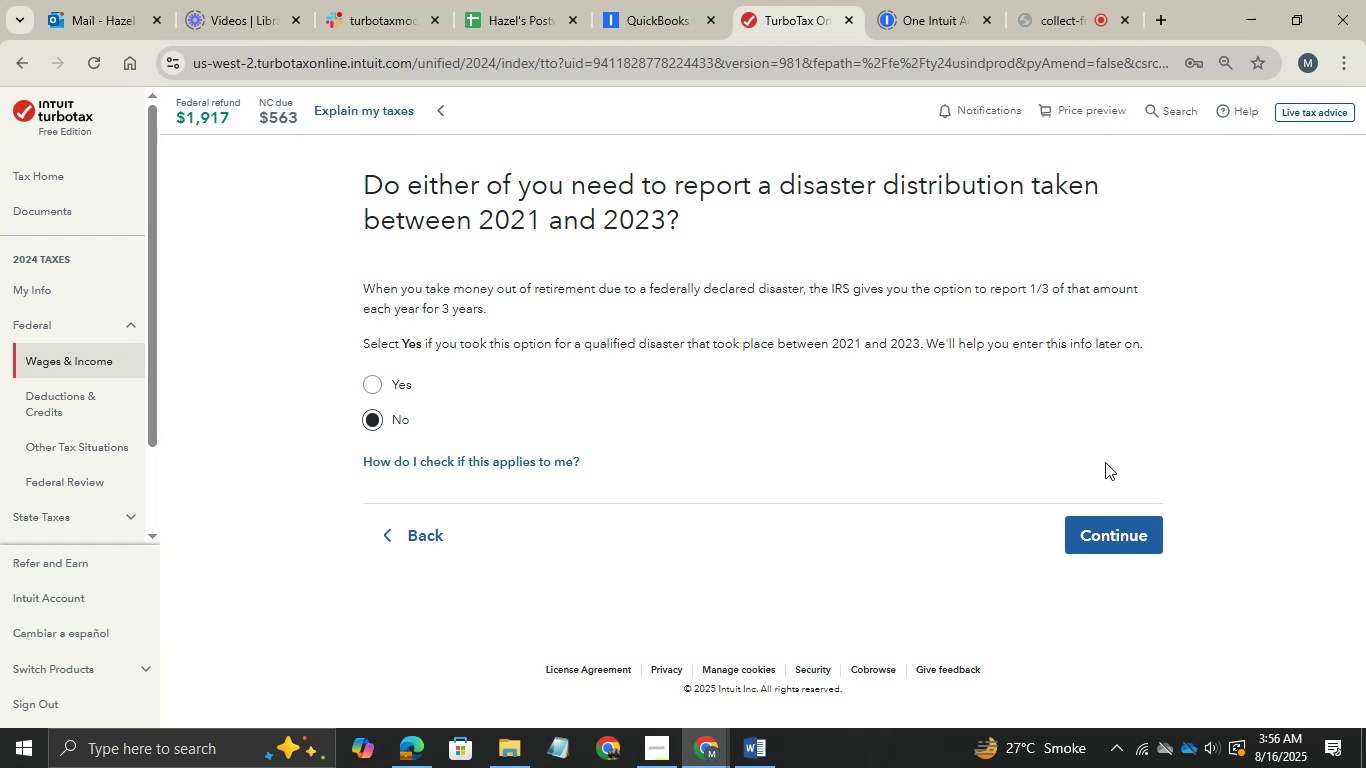 
left_click([1136, 526])
 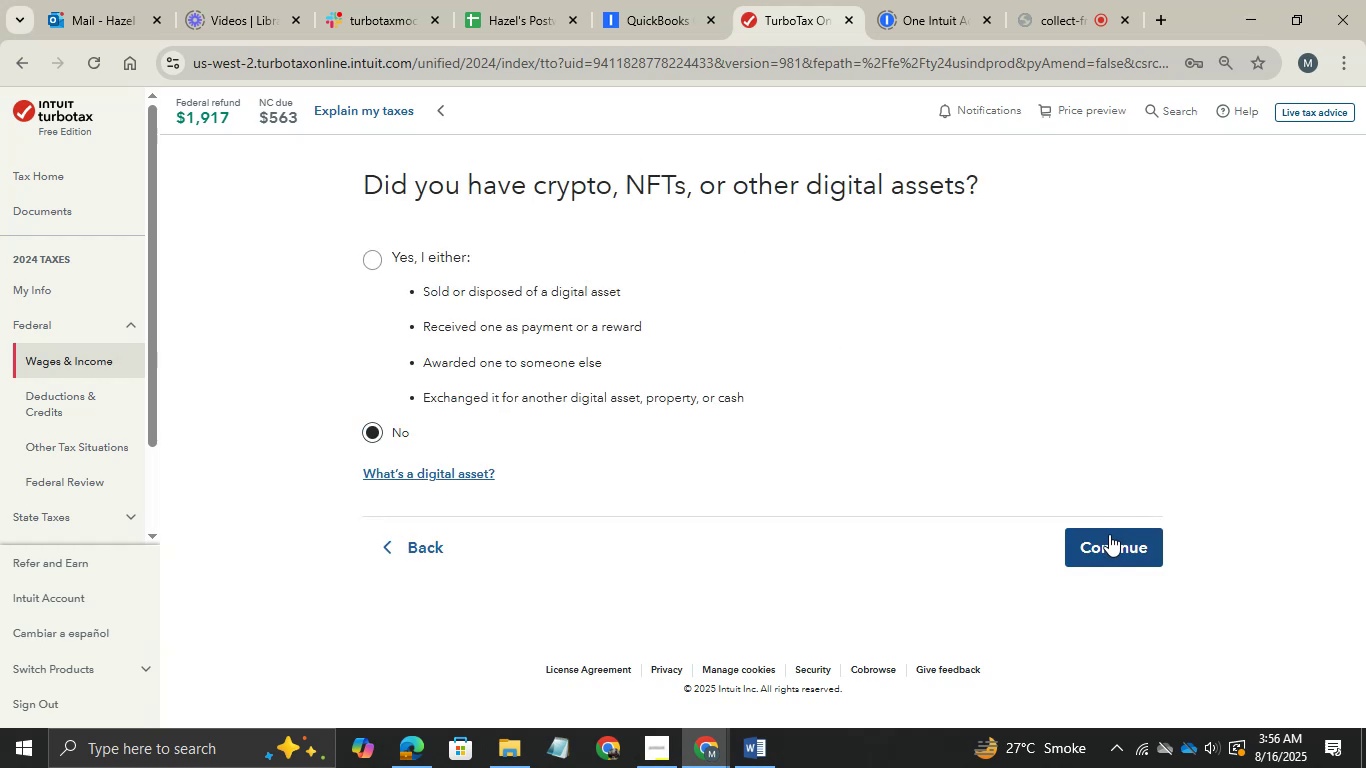 
left_click([73, 356])
 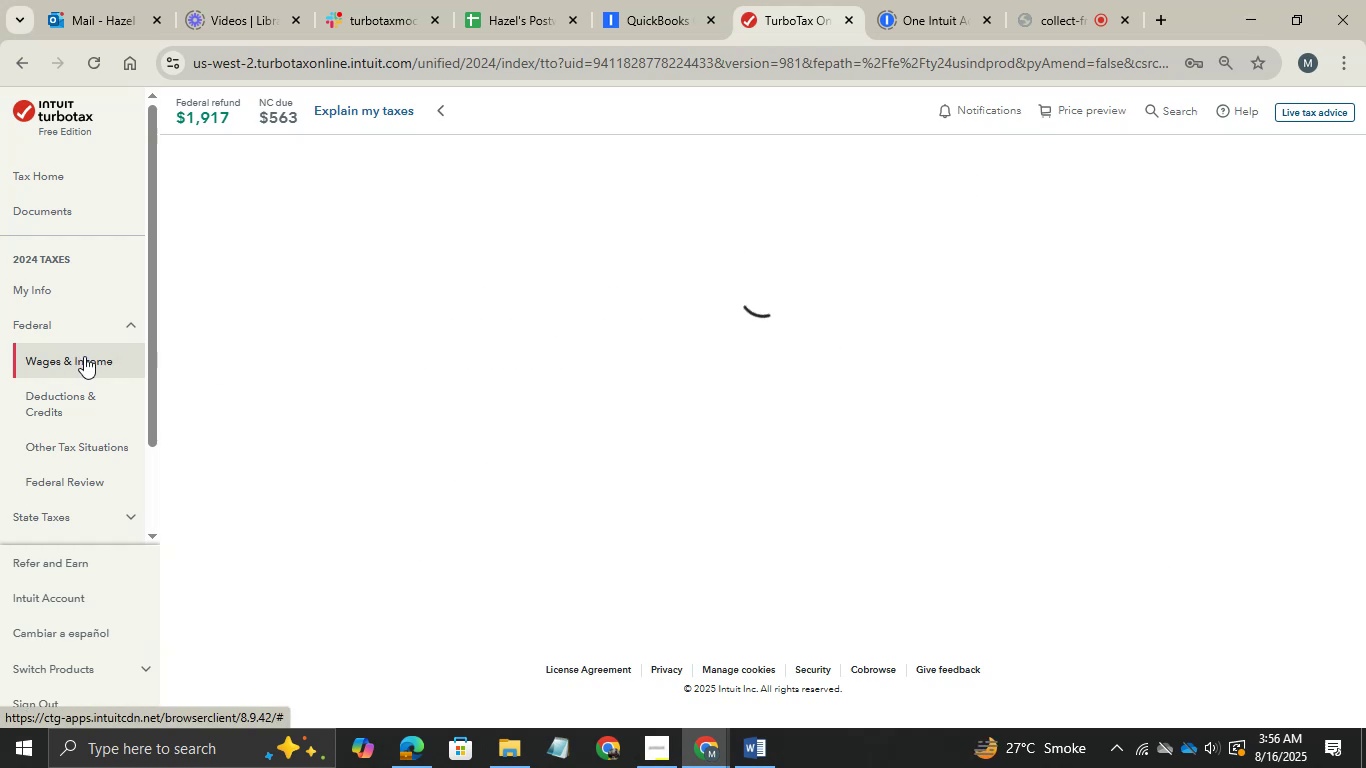 
mouse_move([711, 470])
 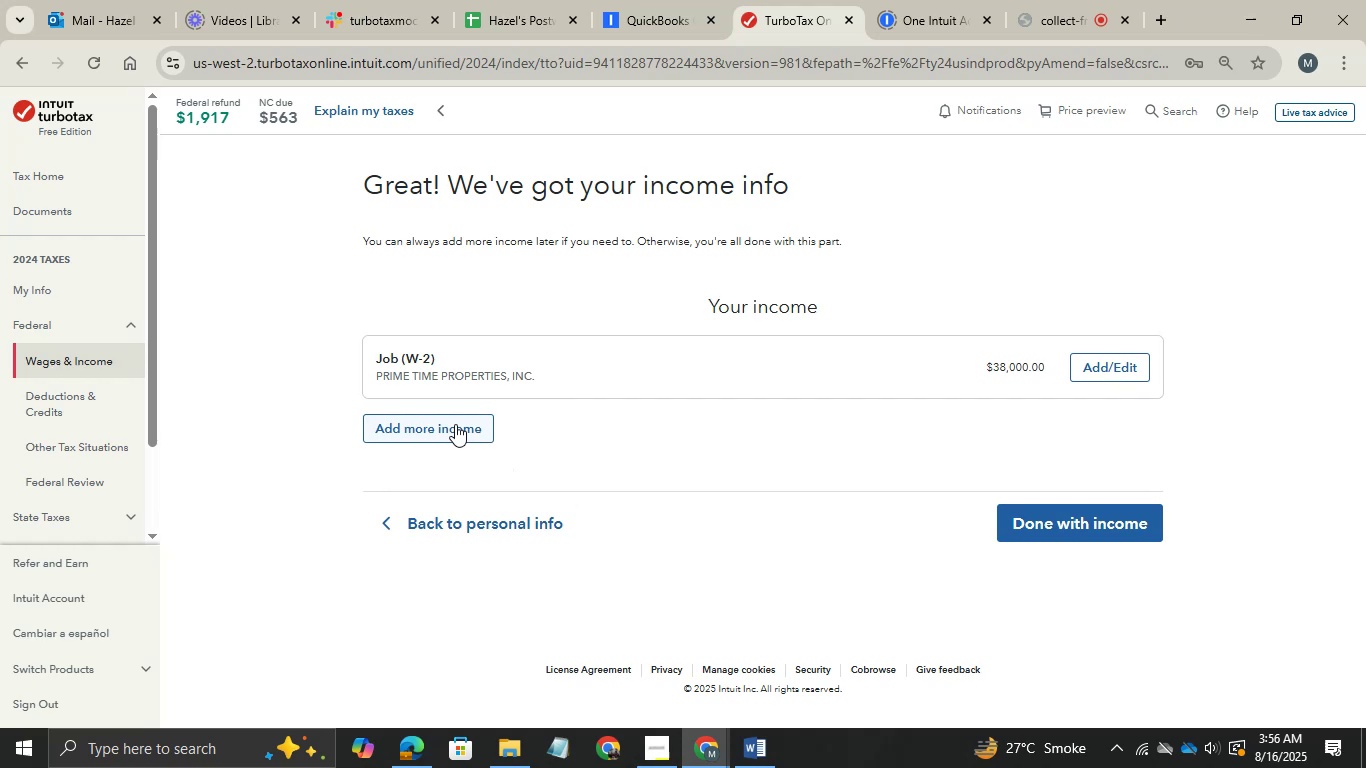 
left_click([455, 424])
 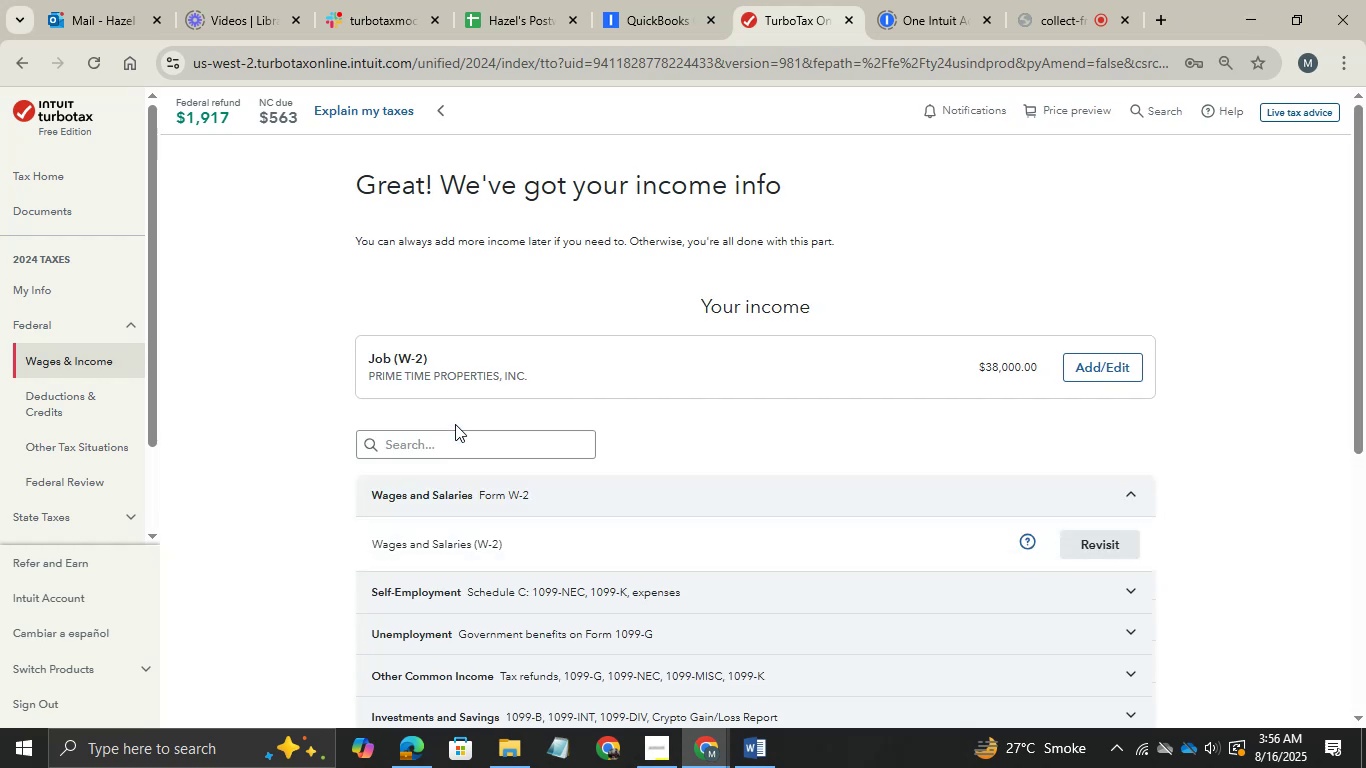 
wait(13.6)
 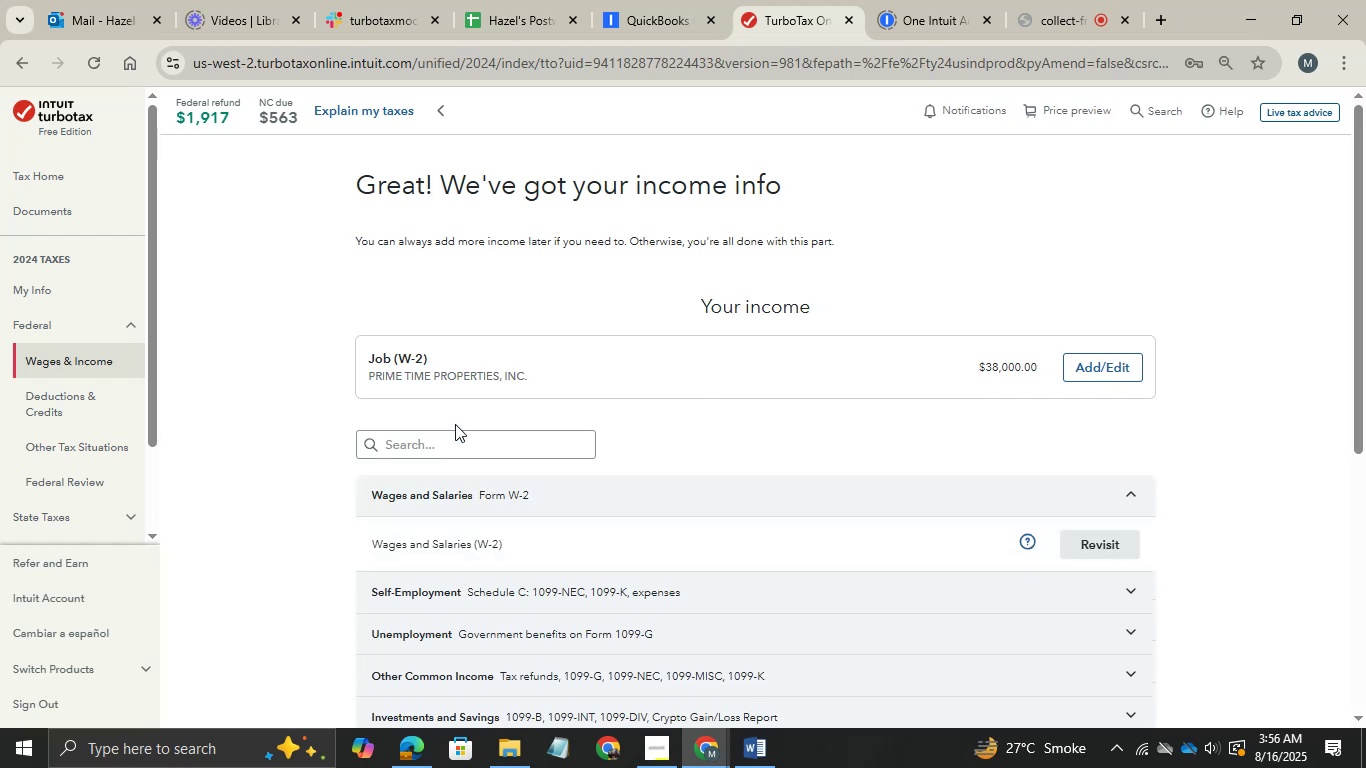 
left_click([1109, 549])
 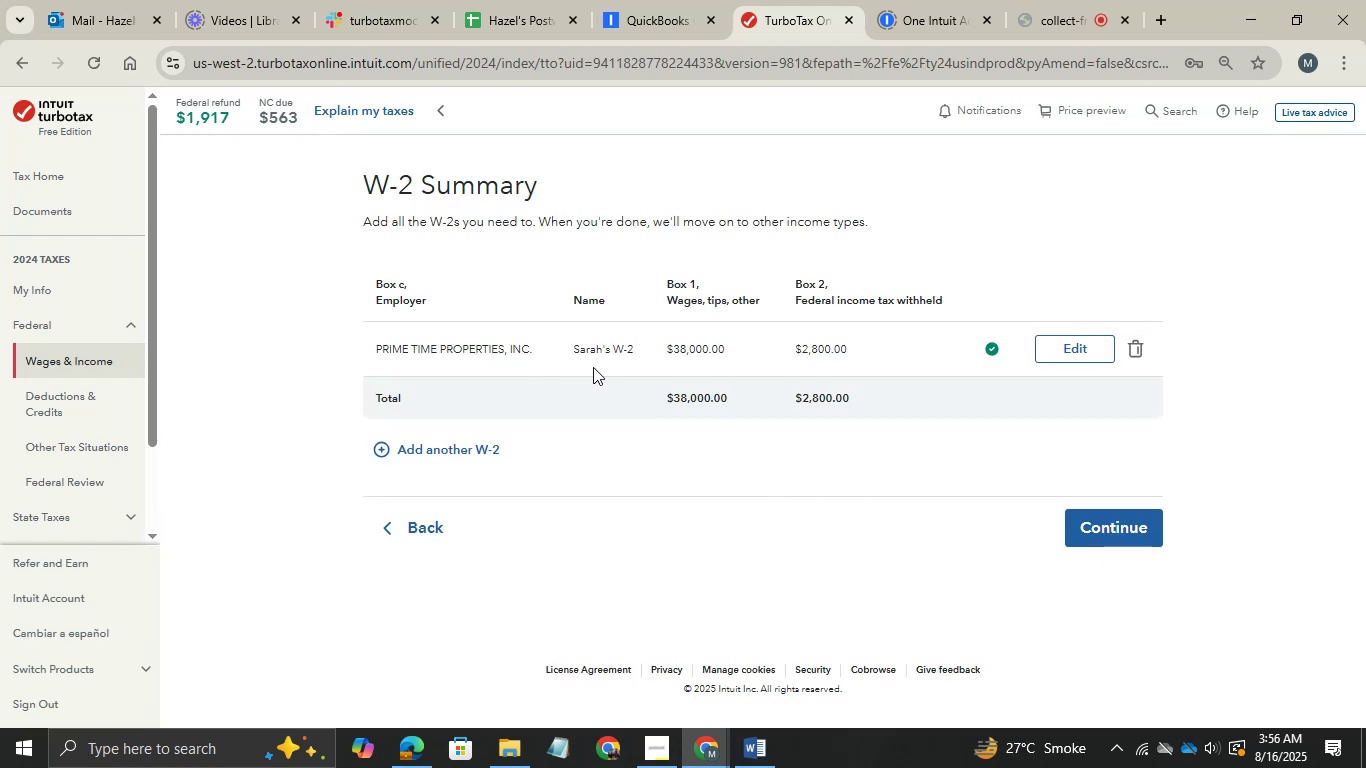 
wait(10.23)
 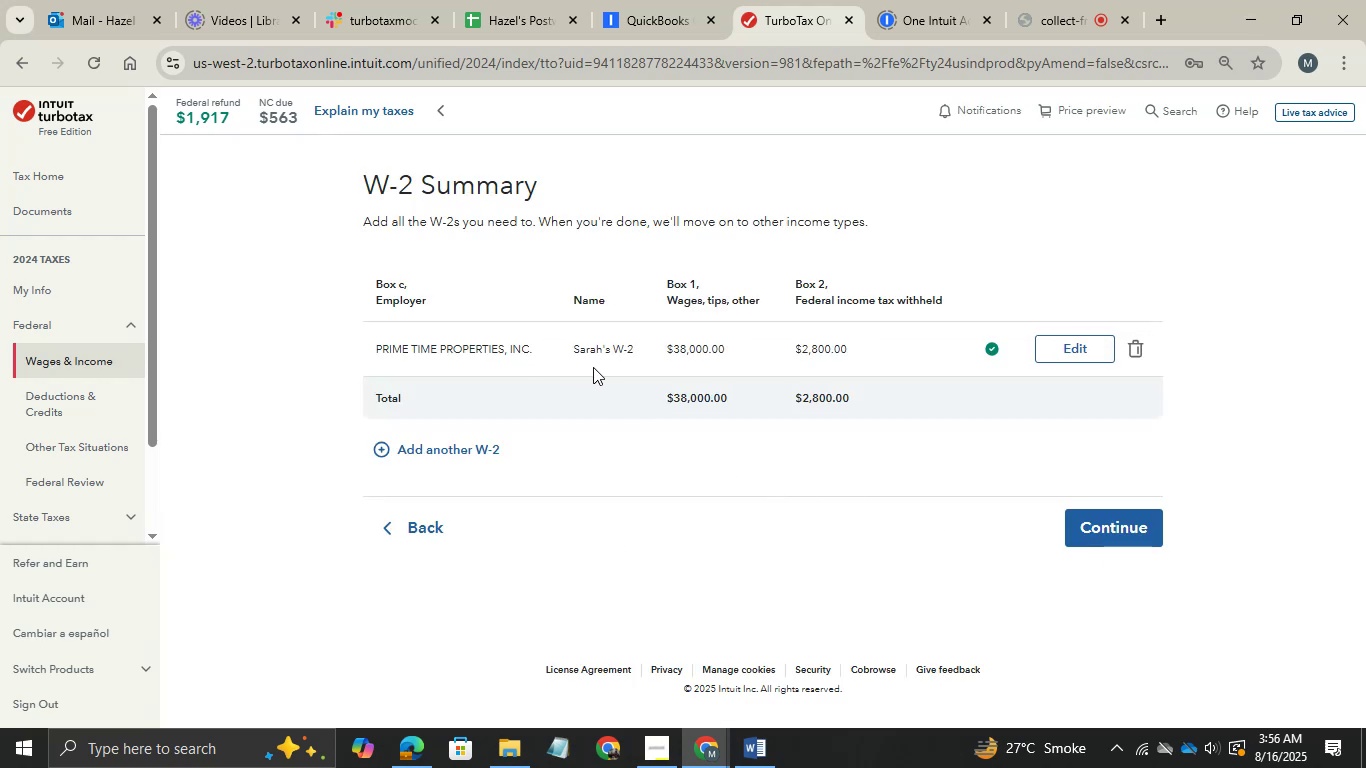 
left_click([434, 446])
 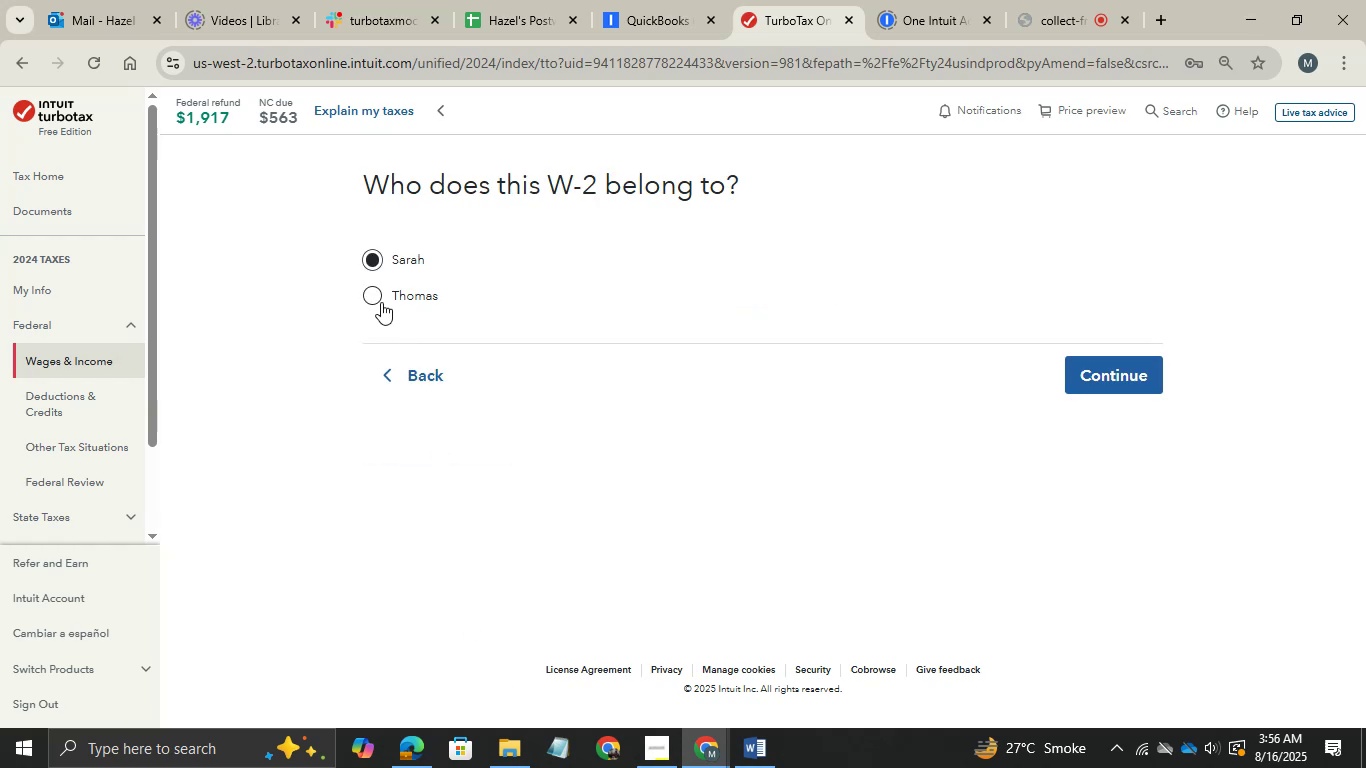 
left_click([381, 302])
 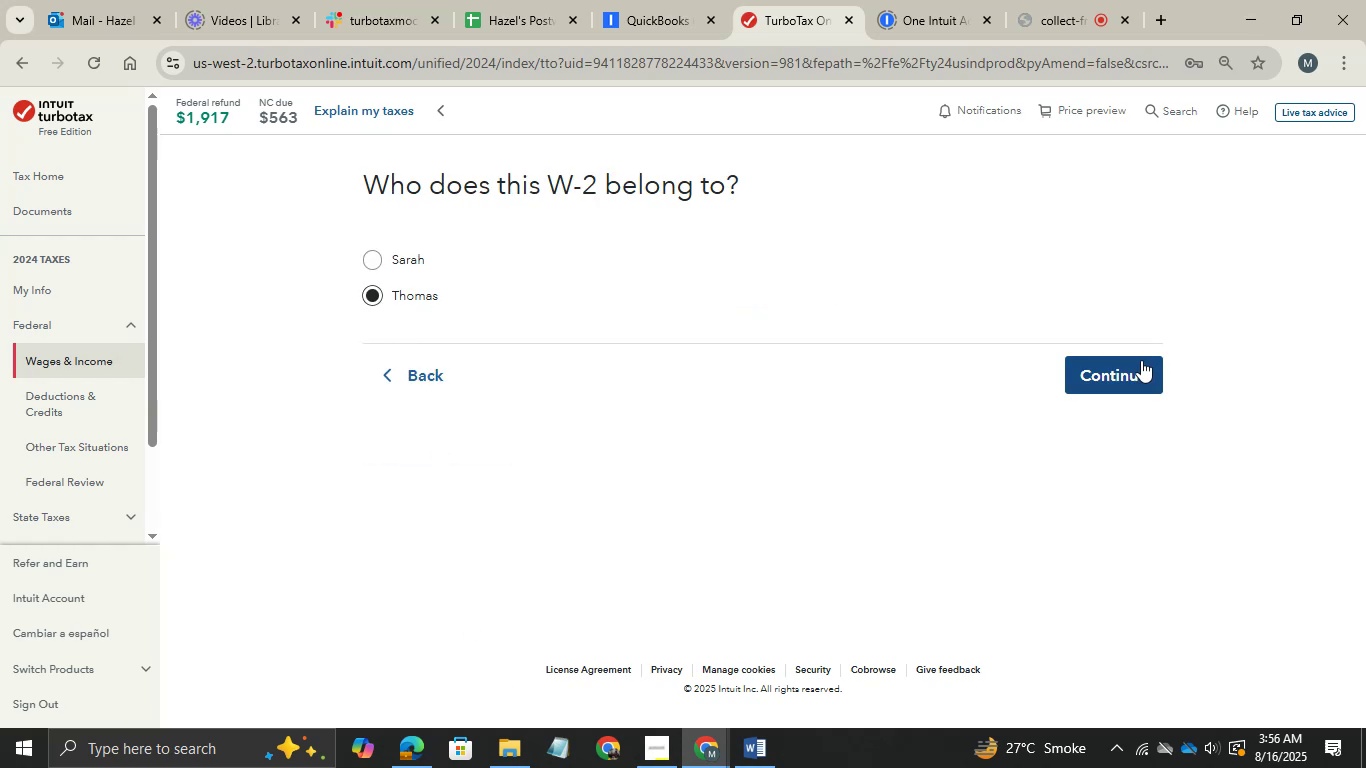 
left_click([1141, 360])
 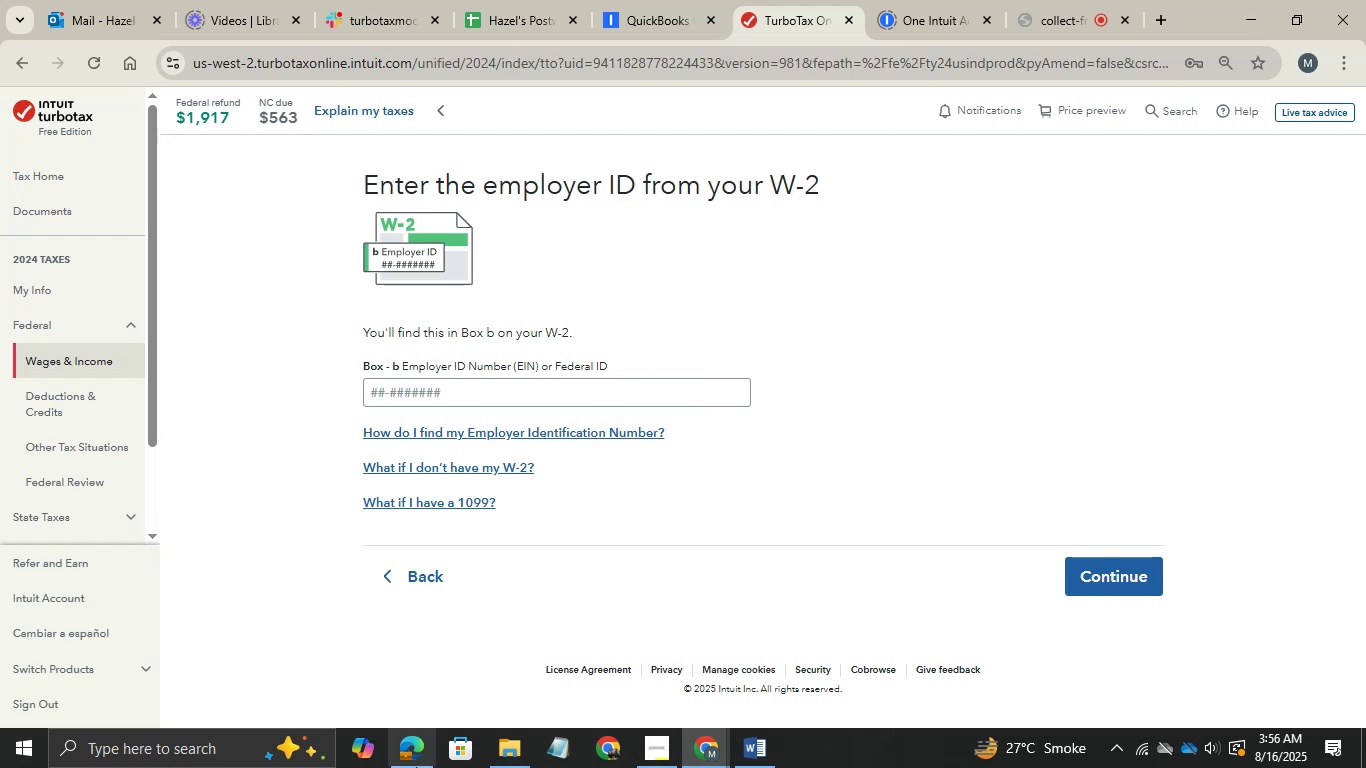 
left_click([404, 754])
 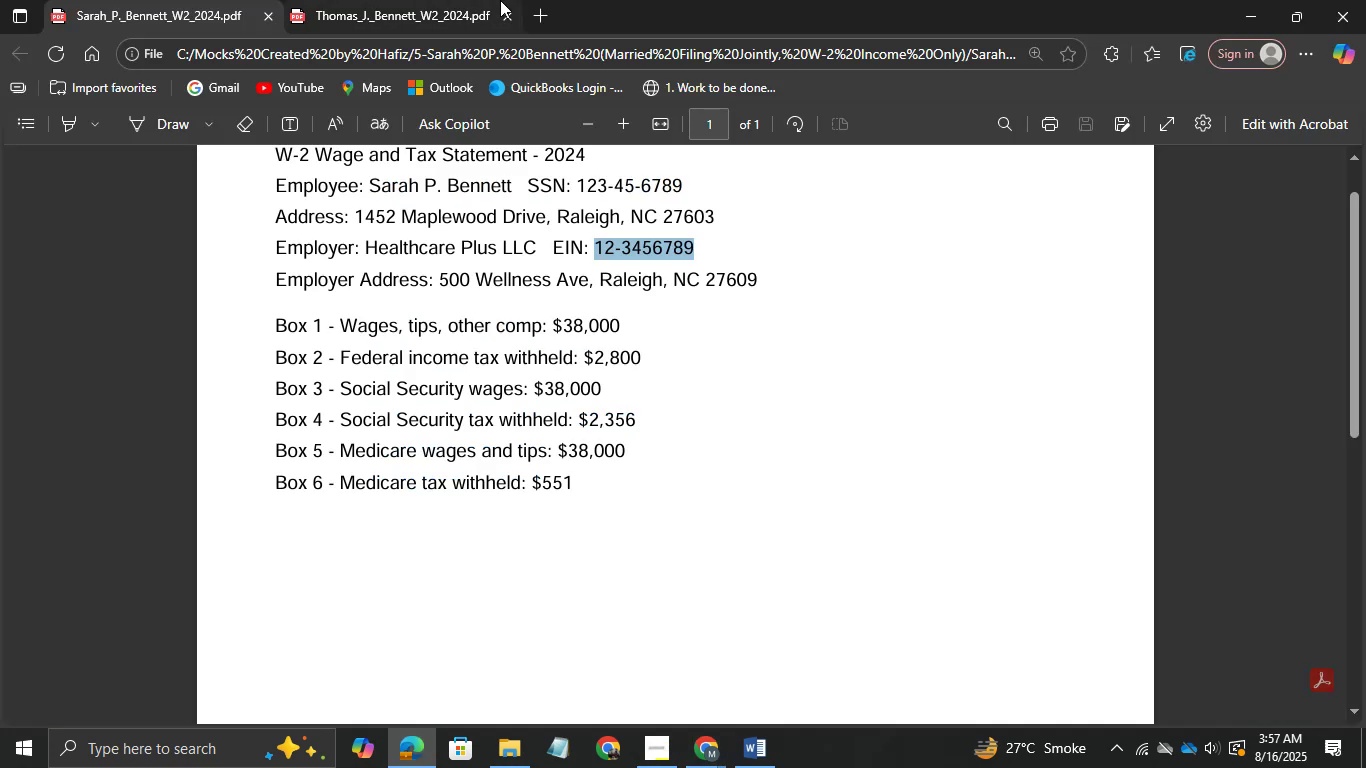 
left_click([500, 0])
 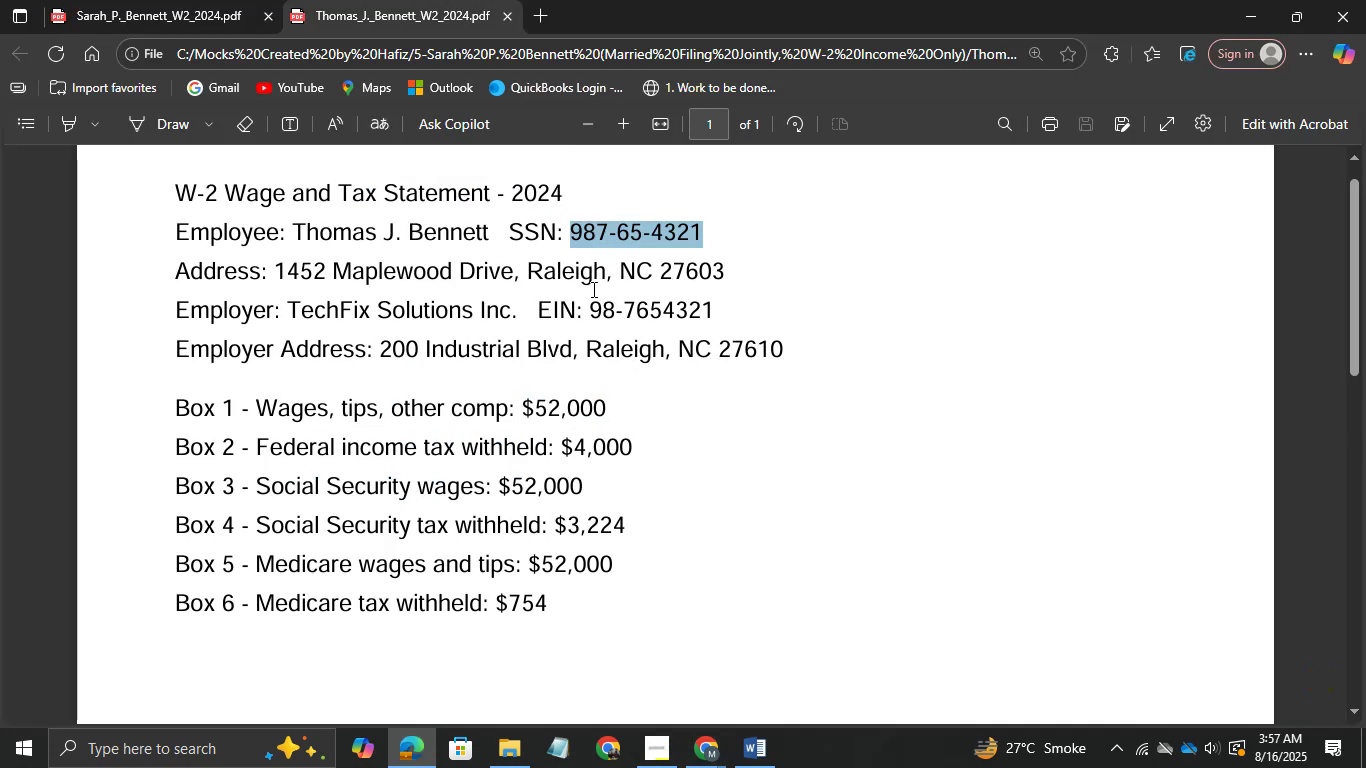 
key(Control+C)
 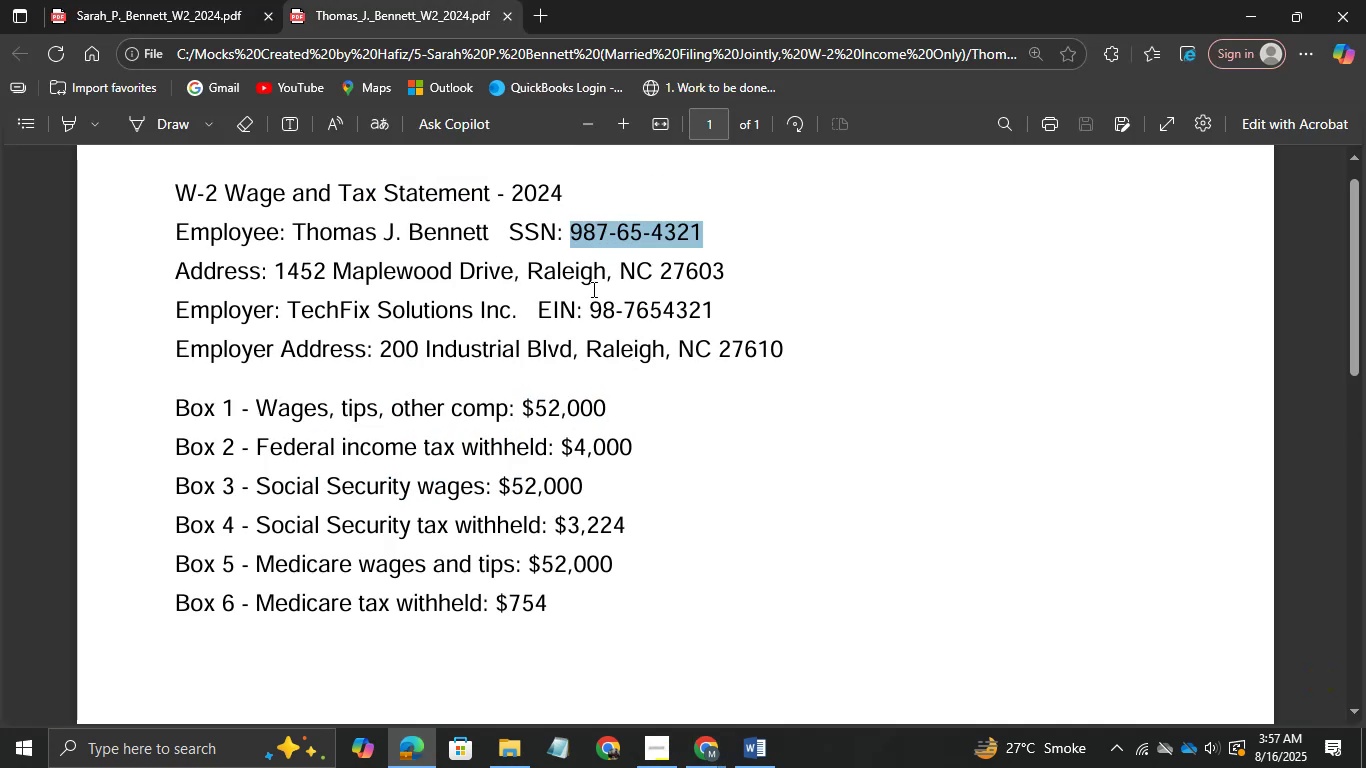 
key(Control+C)
 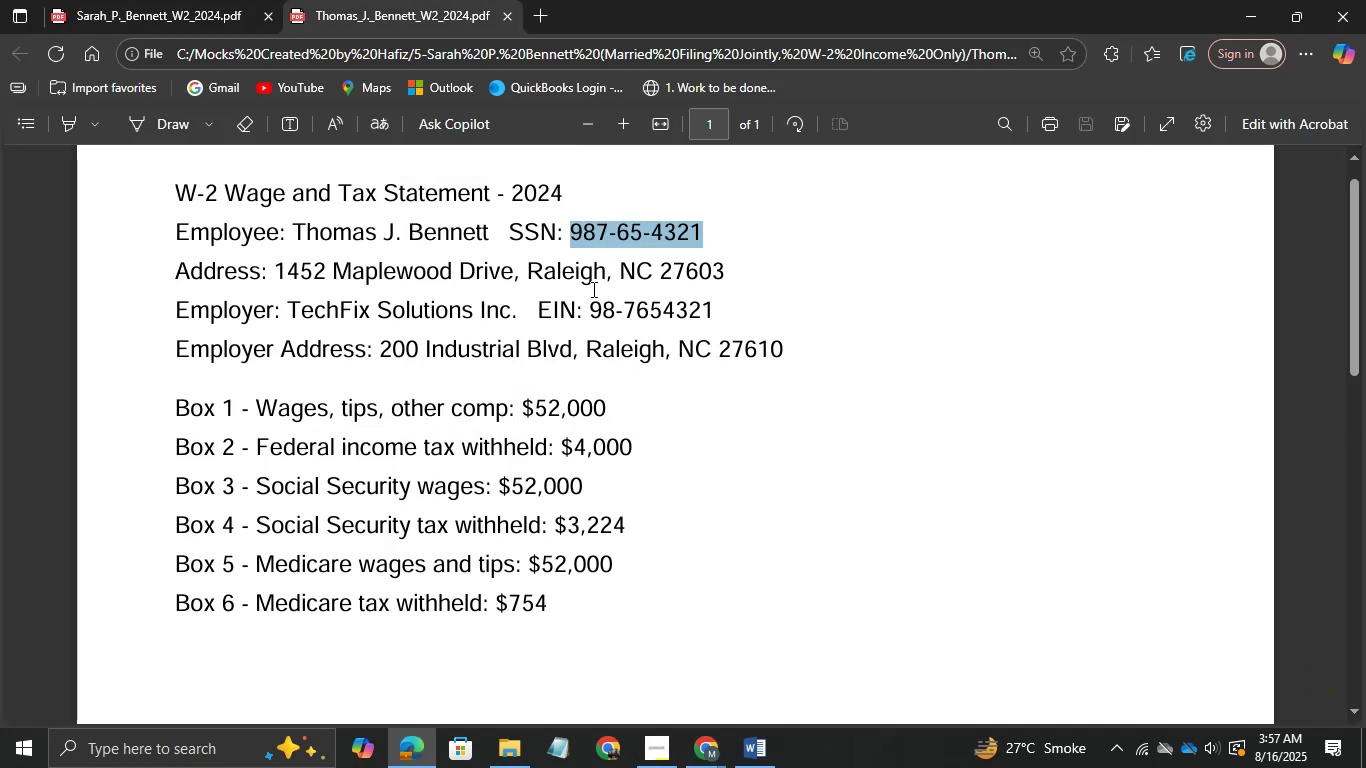 
key(Control+C)
 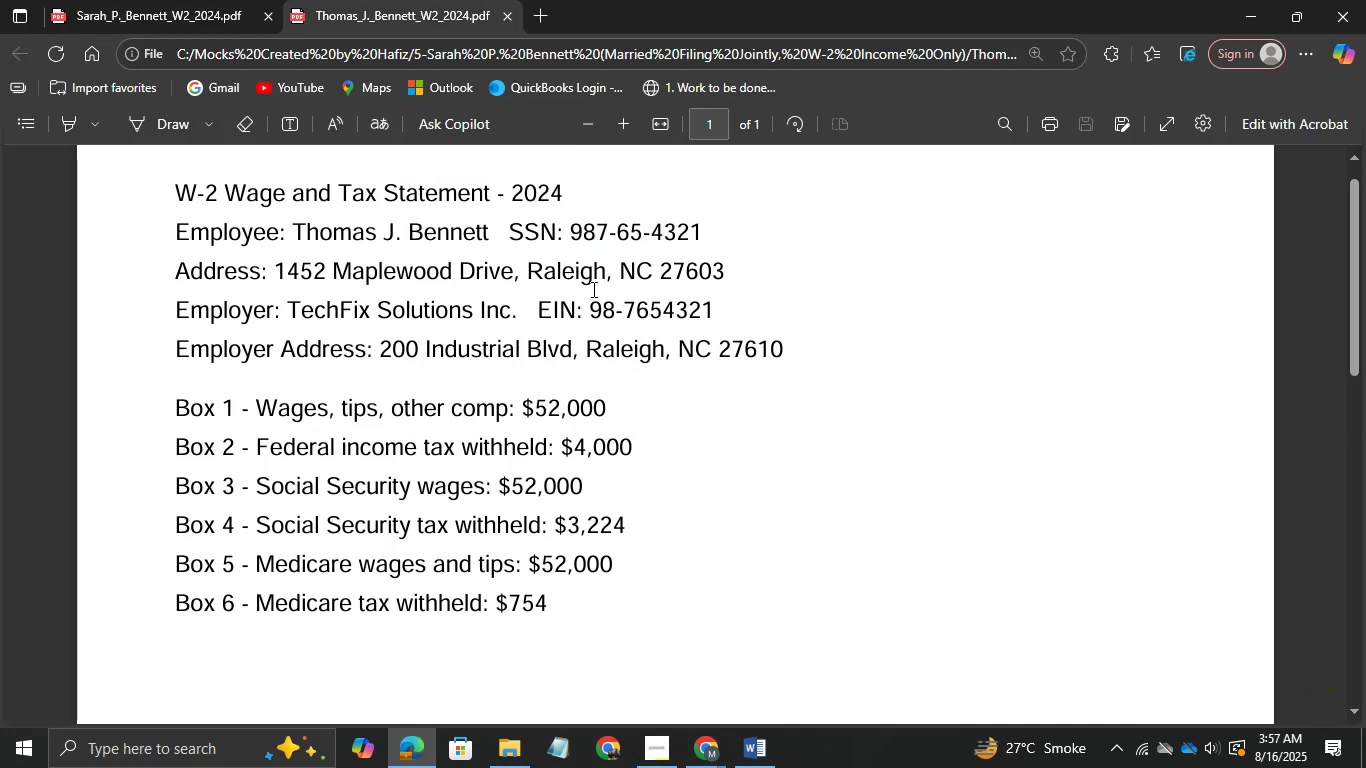 
left_click([592, 289])
 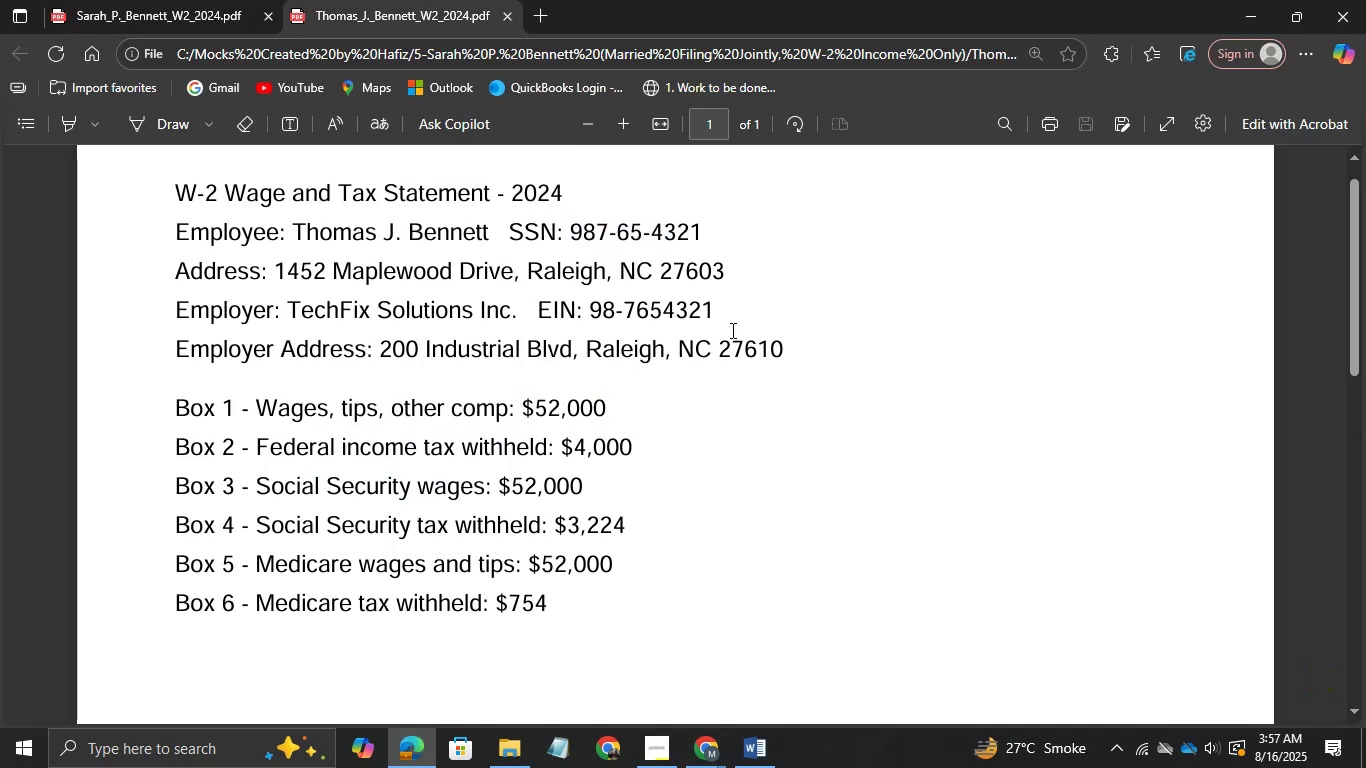 
left_click_drag(start_coordinate=[731, 327], to_coordinate=[604, 309])
 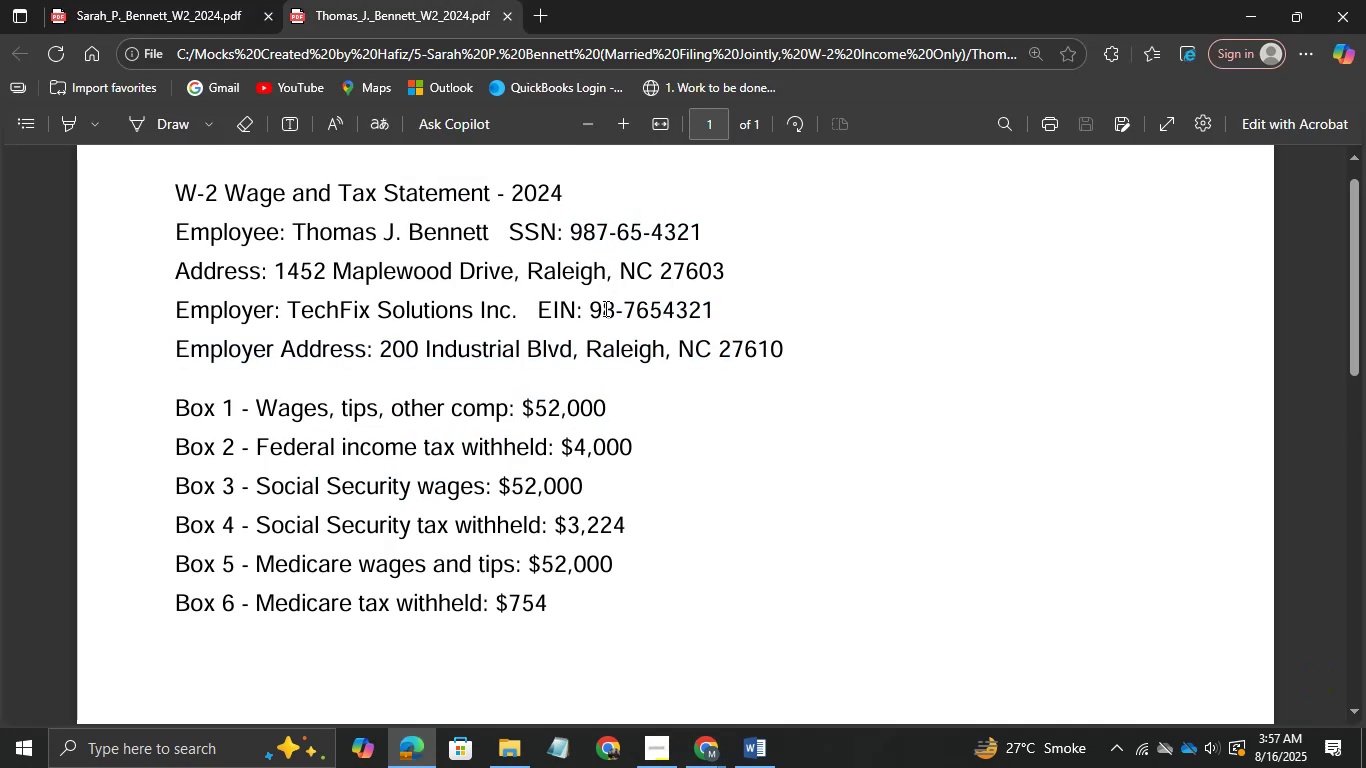 
left_click([604, 308])
 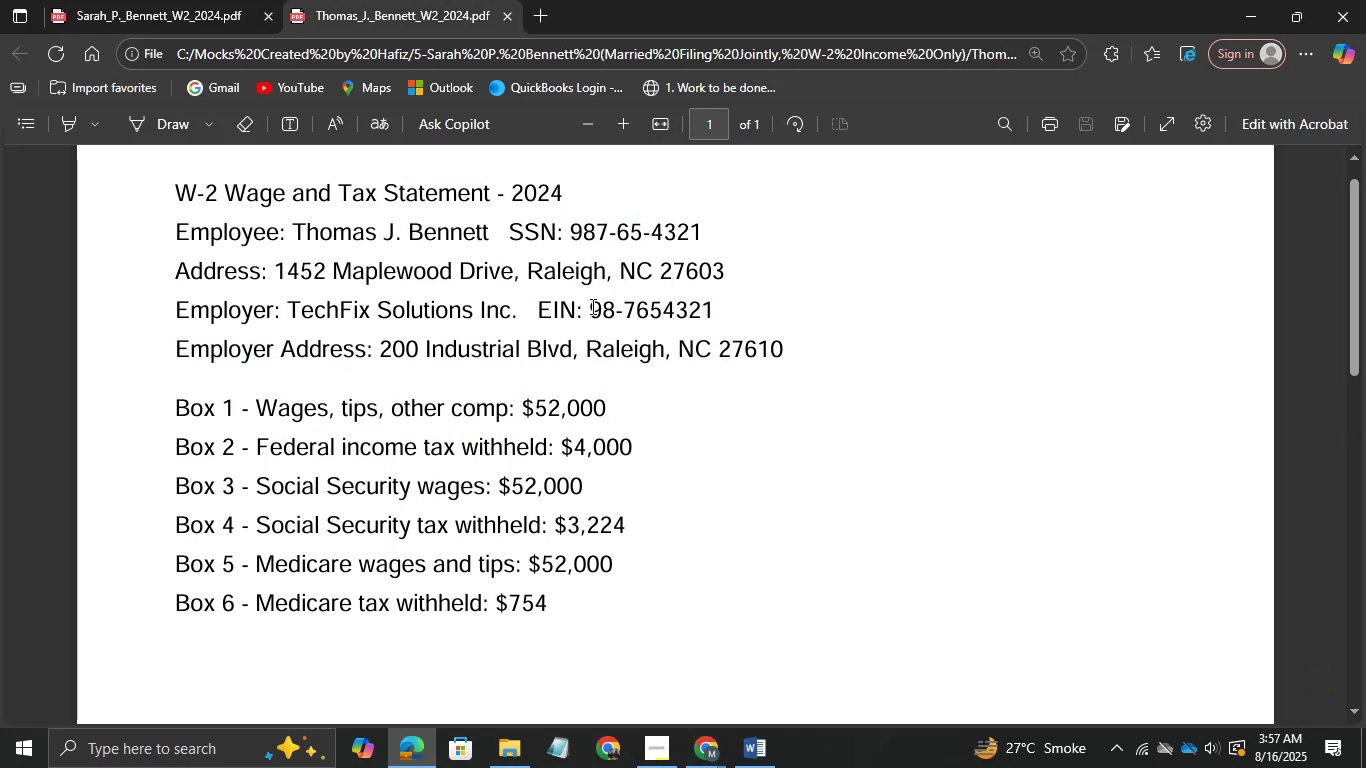 
left_click_drag(start_coordinate=[591, 306], to_coordinate=[716, 309])
 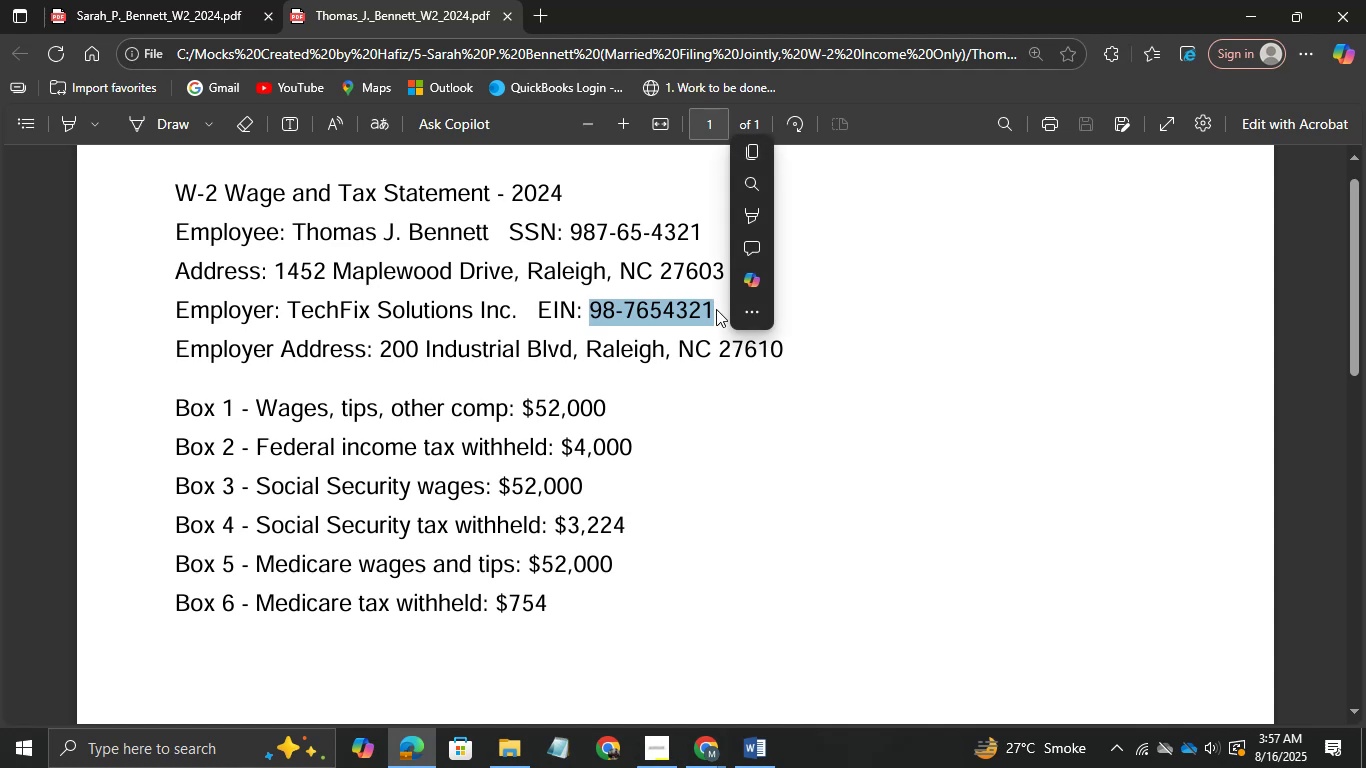 
key(Control+C)
 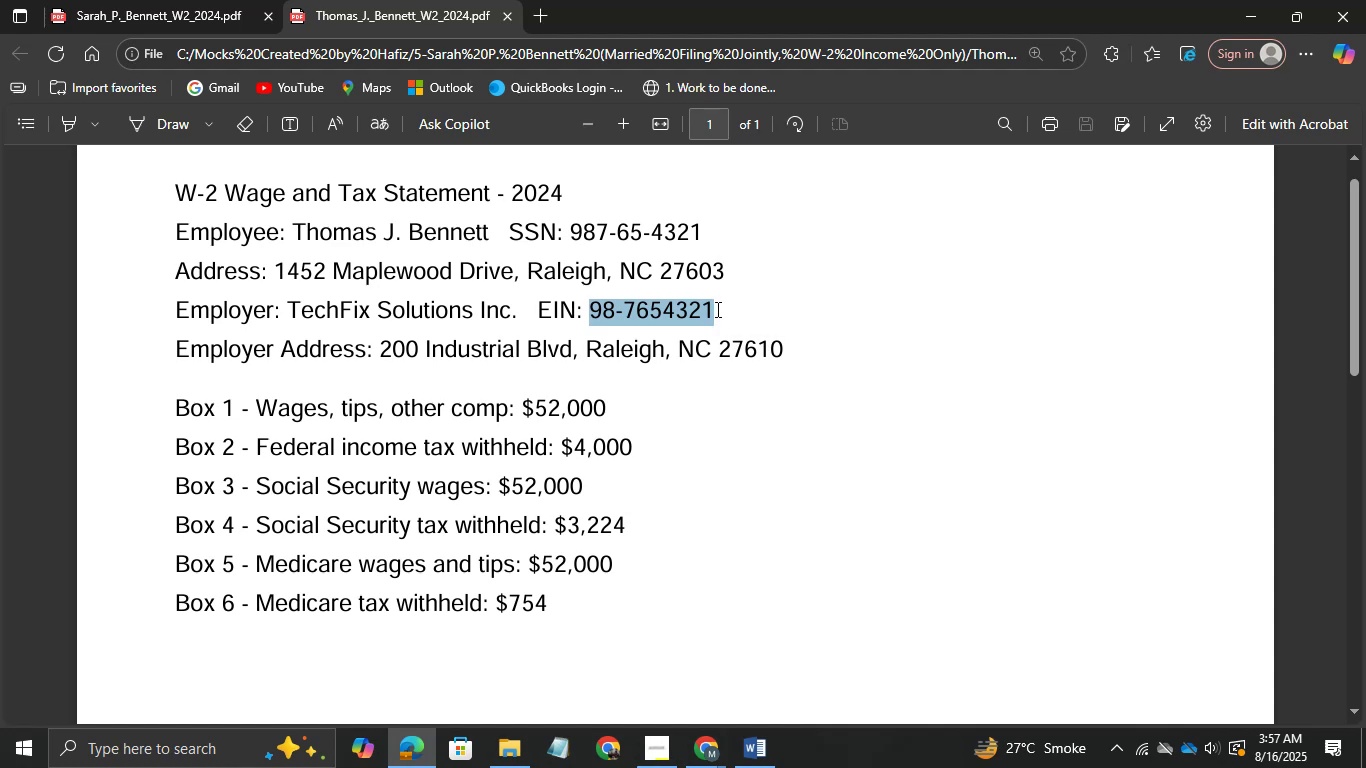 
key(Control+C)
 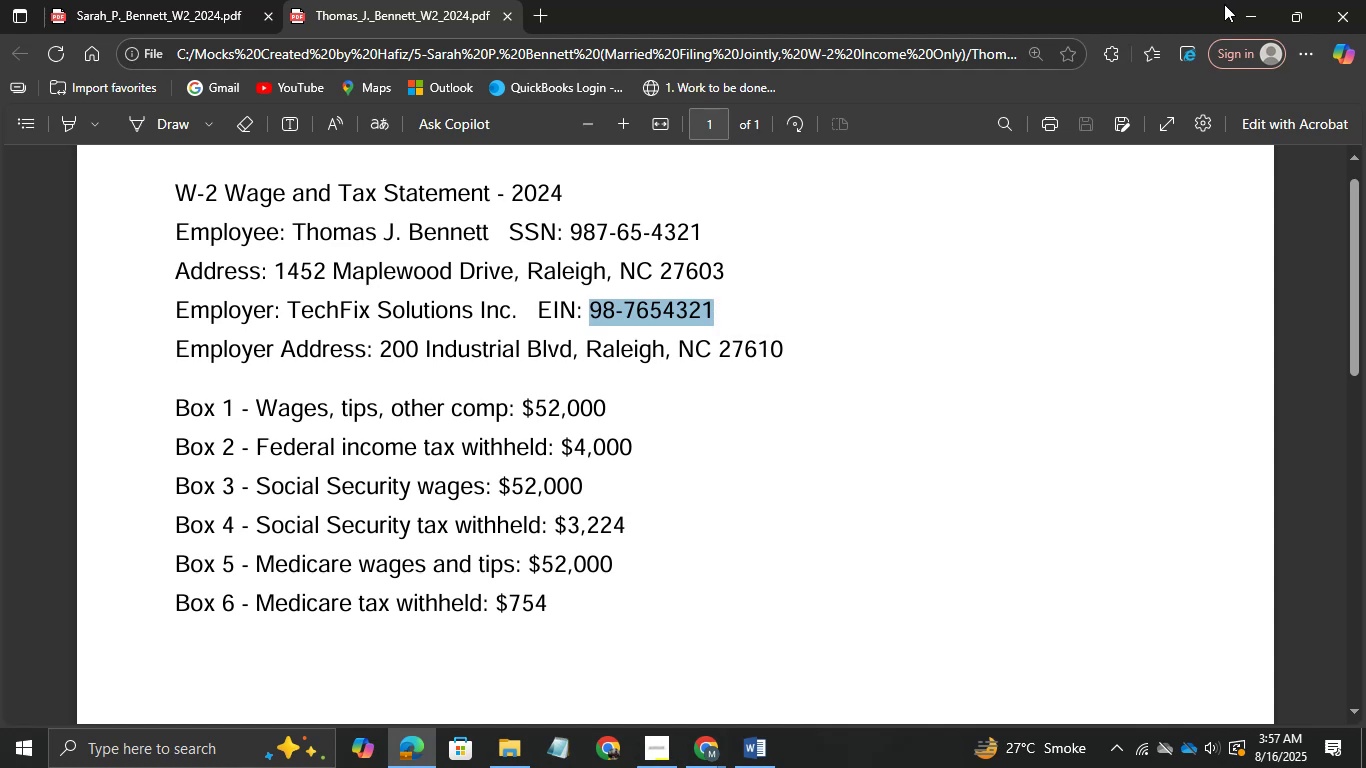 
left_click([1224, 4])
 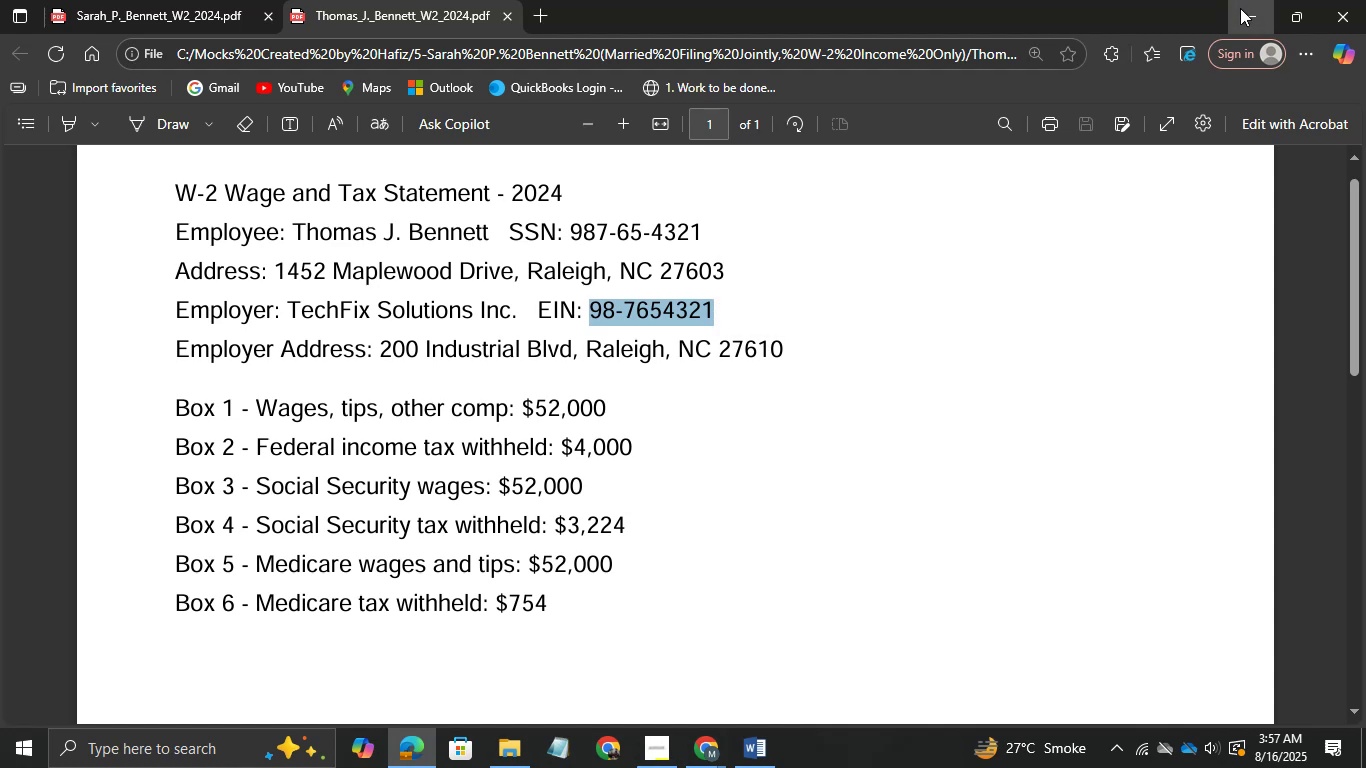 
left_click([1240, 8])
 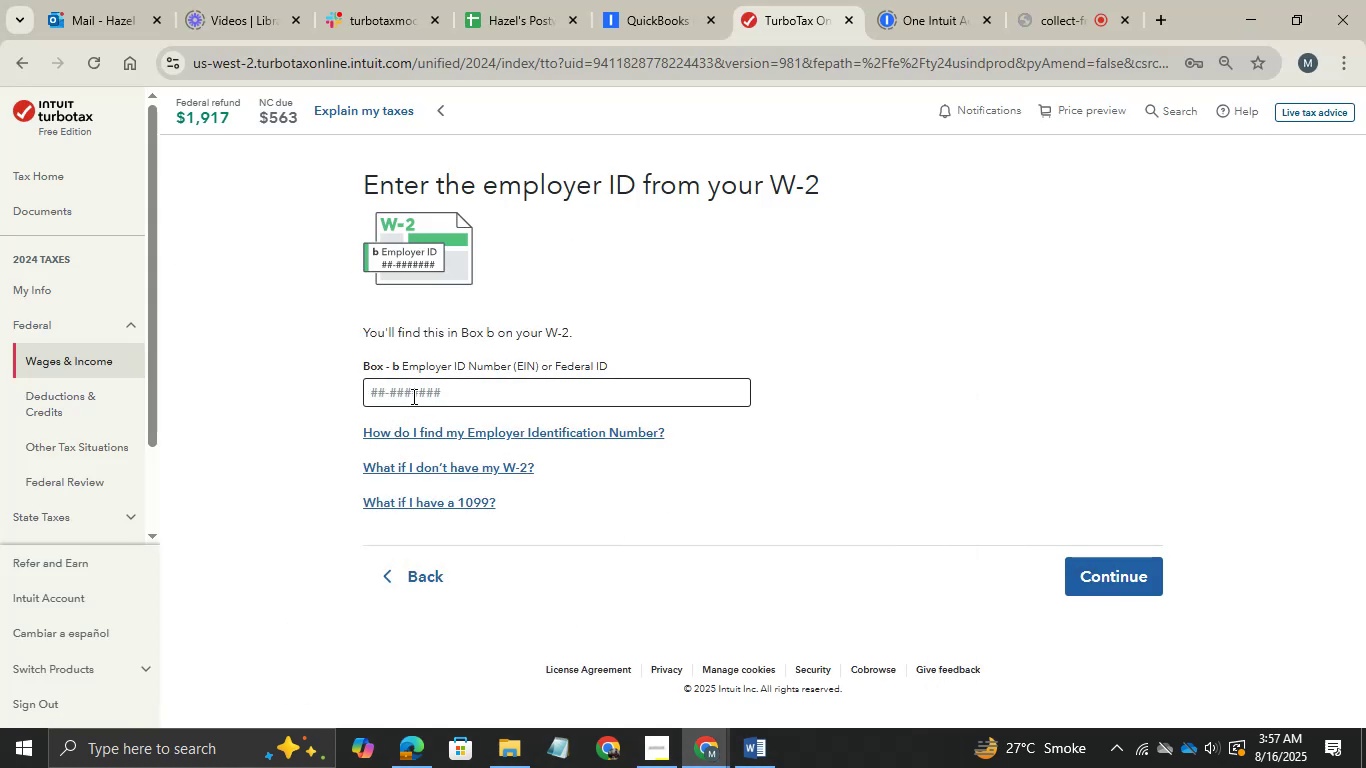 
left_click([412, 396])
 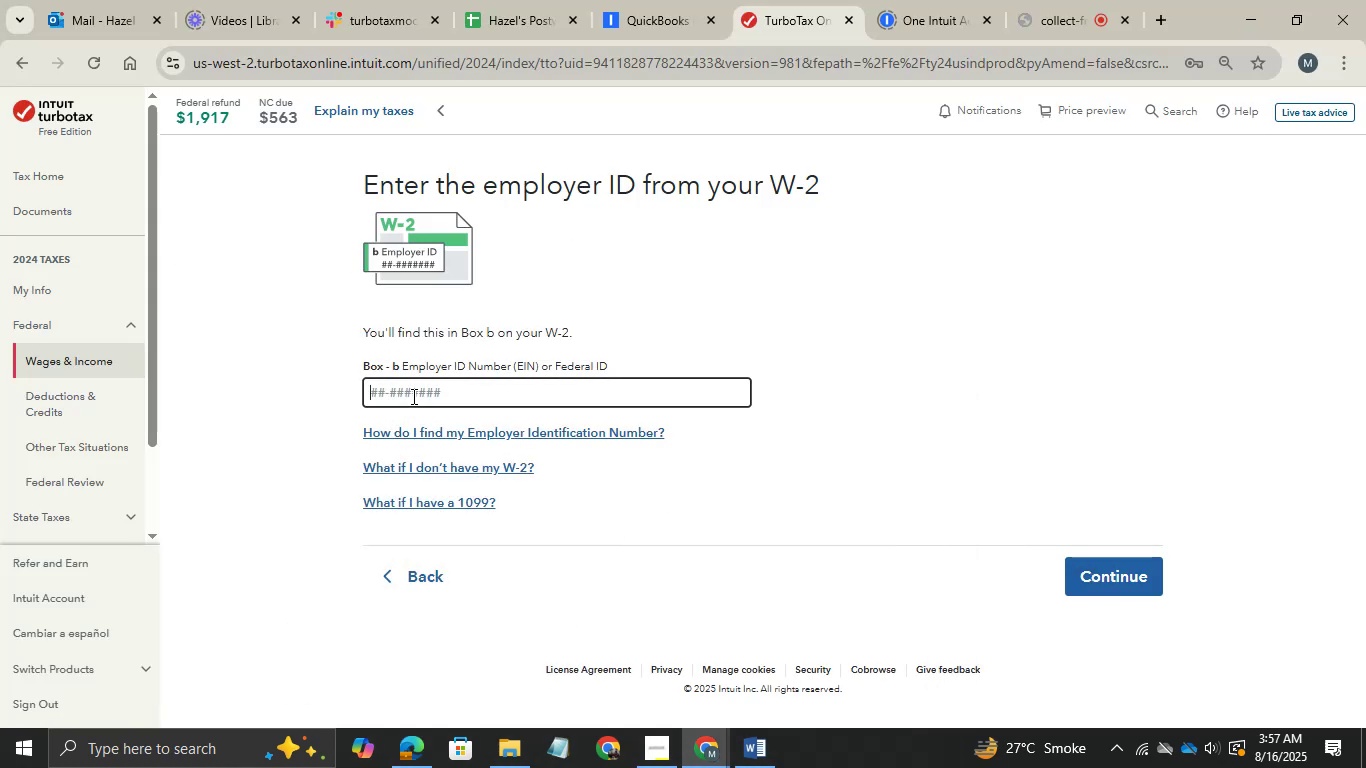 
key(Control+V)
 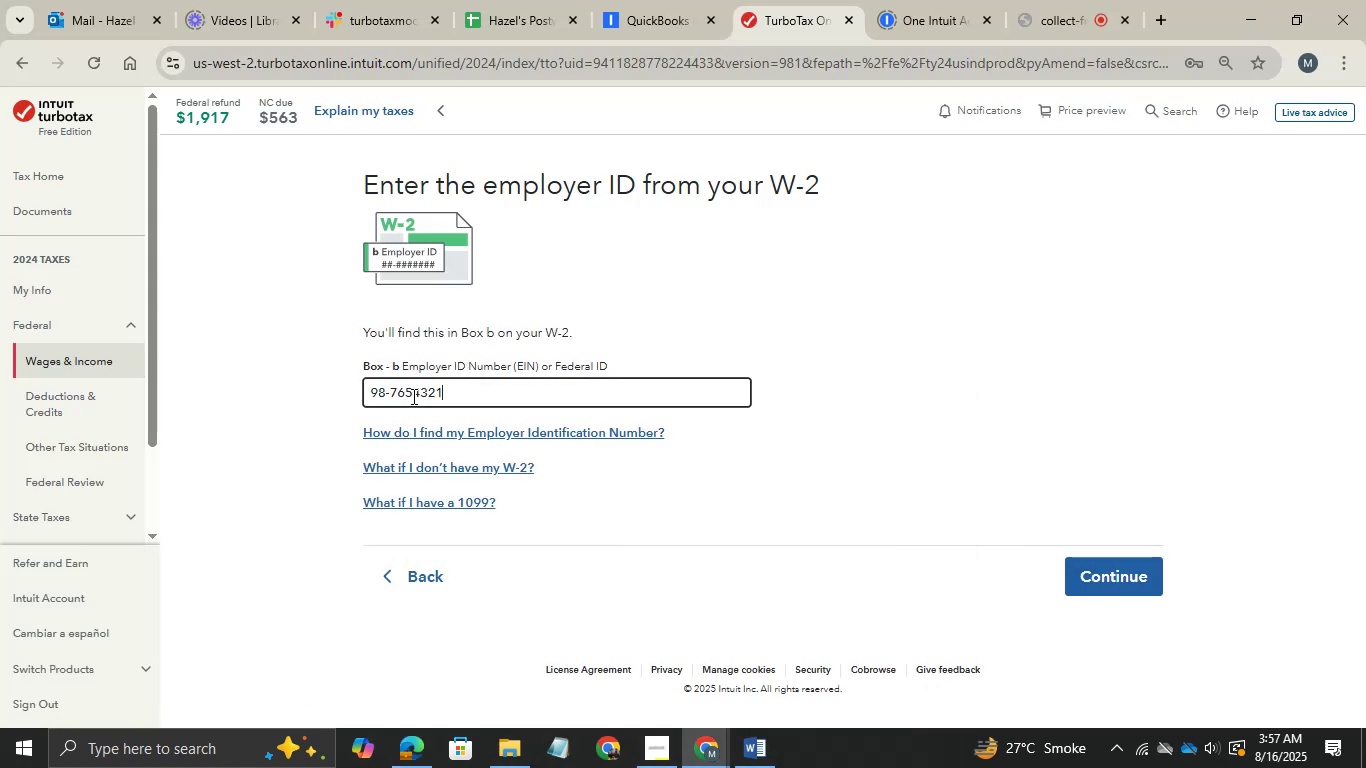 
key(Tab)
 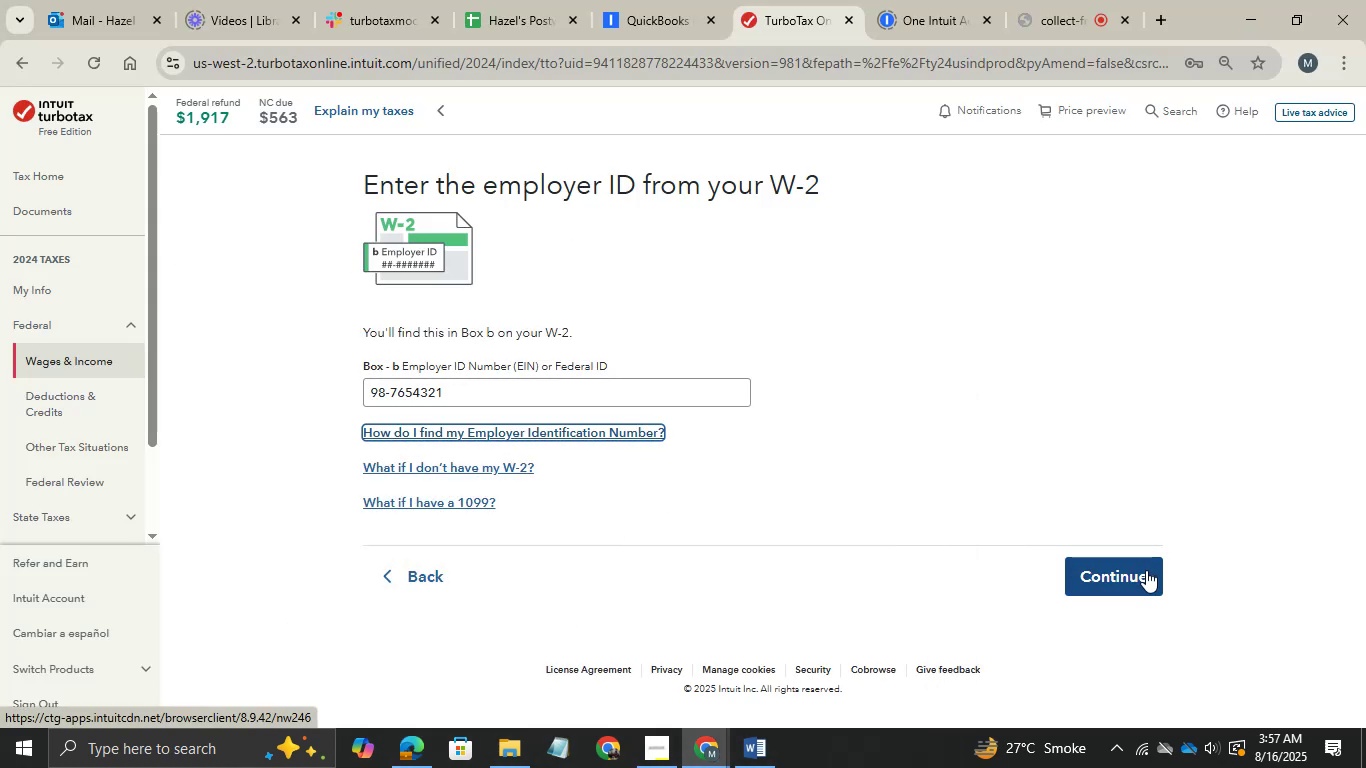 
left_click([1146, 570])
 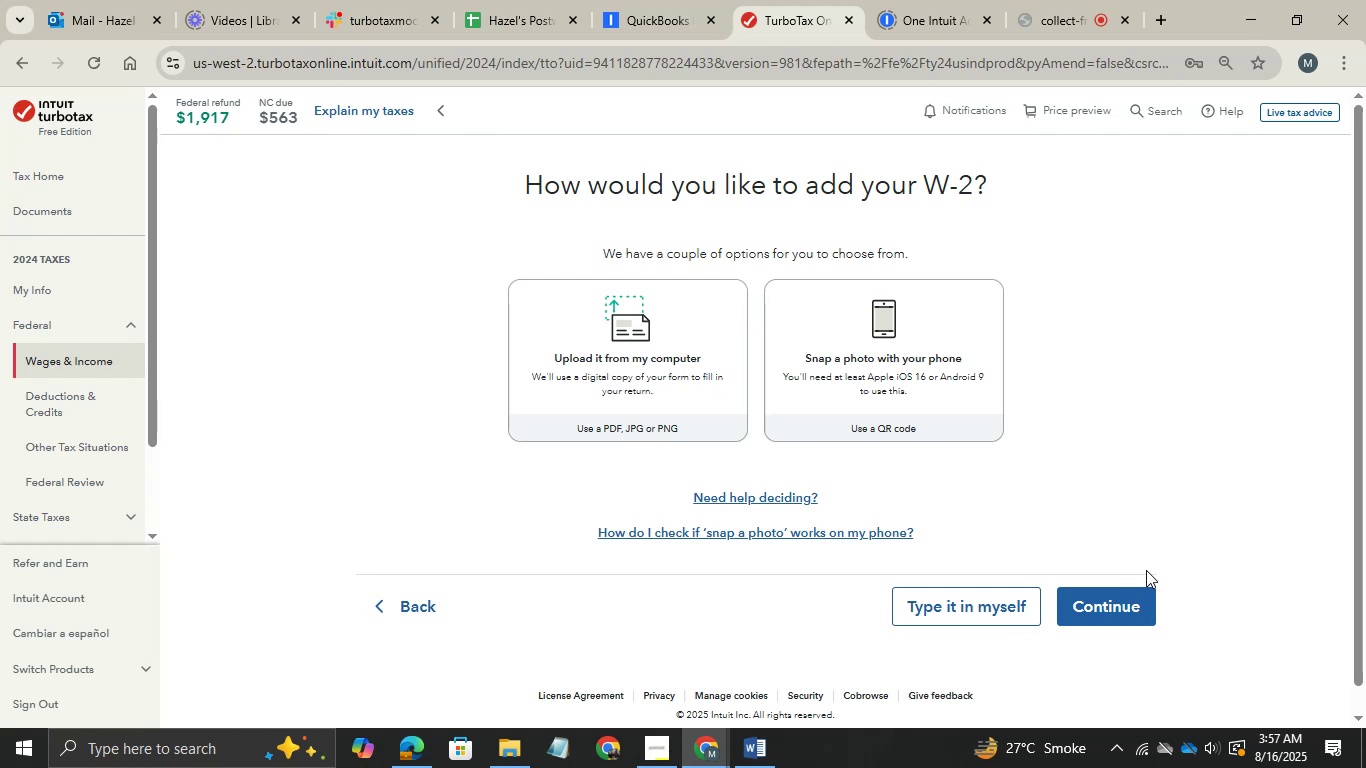 
wait(14.65)
 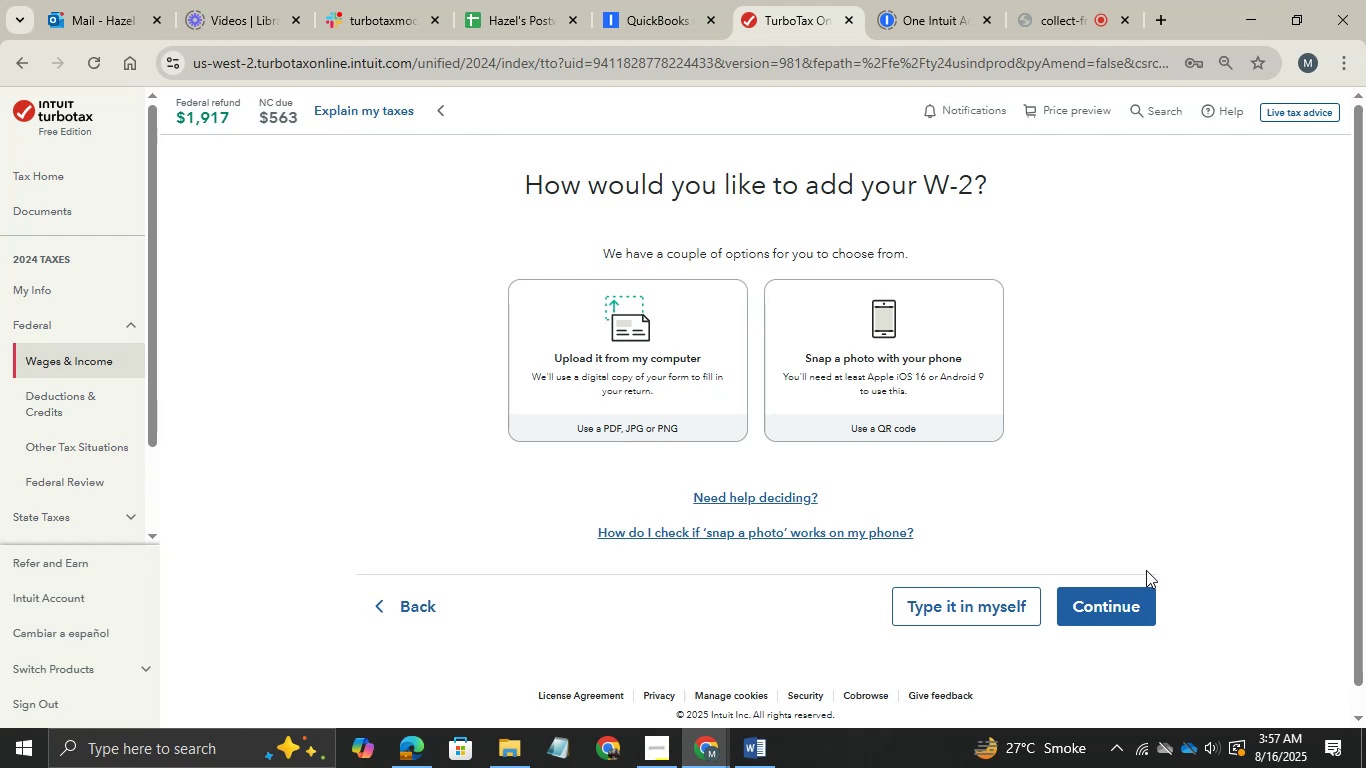 
left_click([921, 617])
 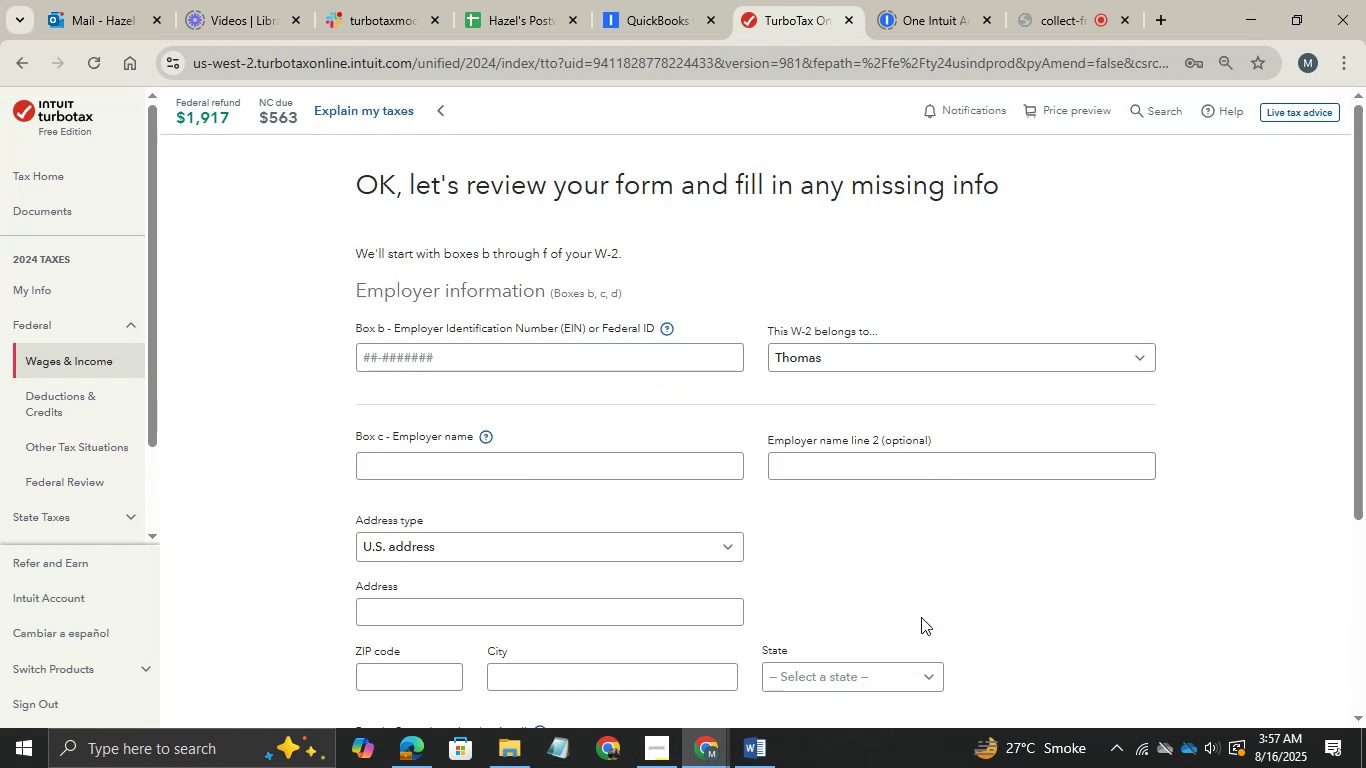 
wait(9.67)
 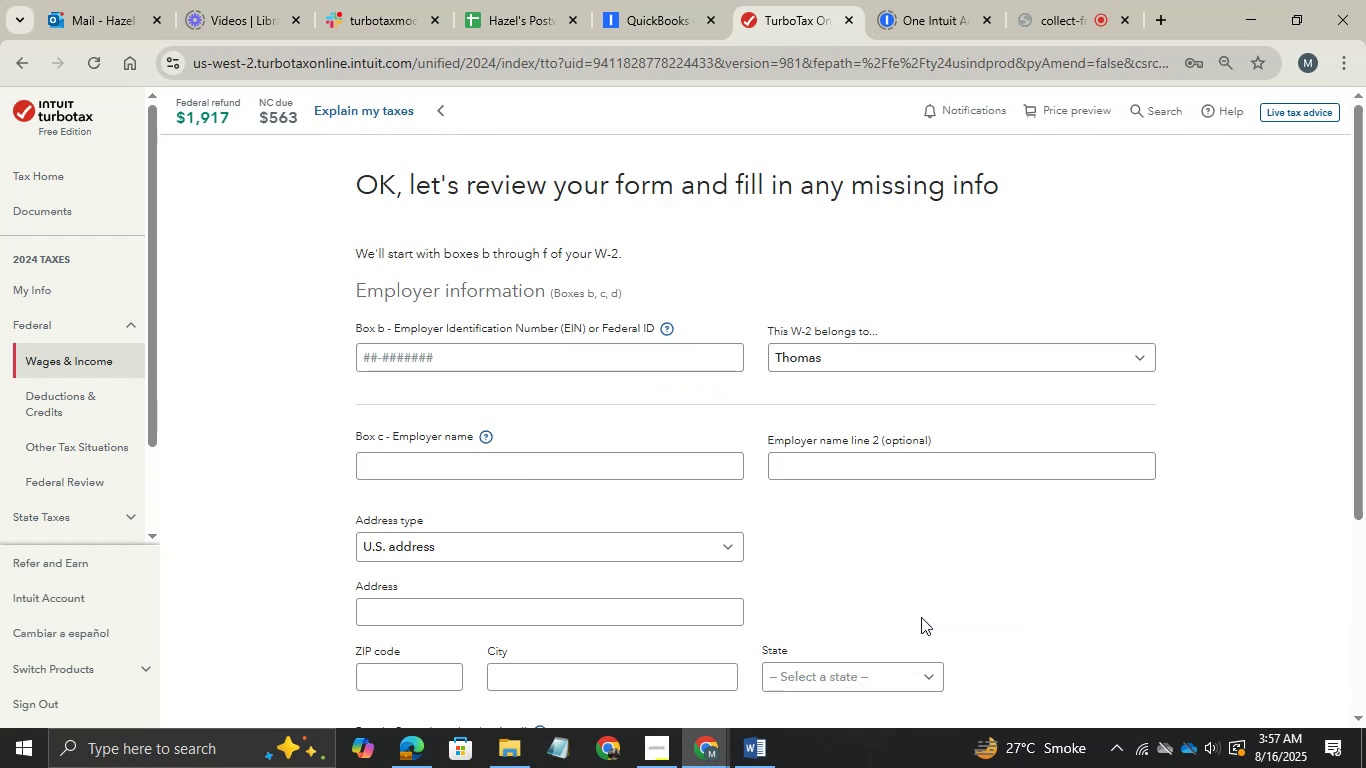 
left_click([451, 361])
 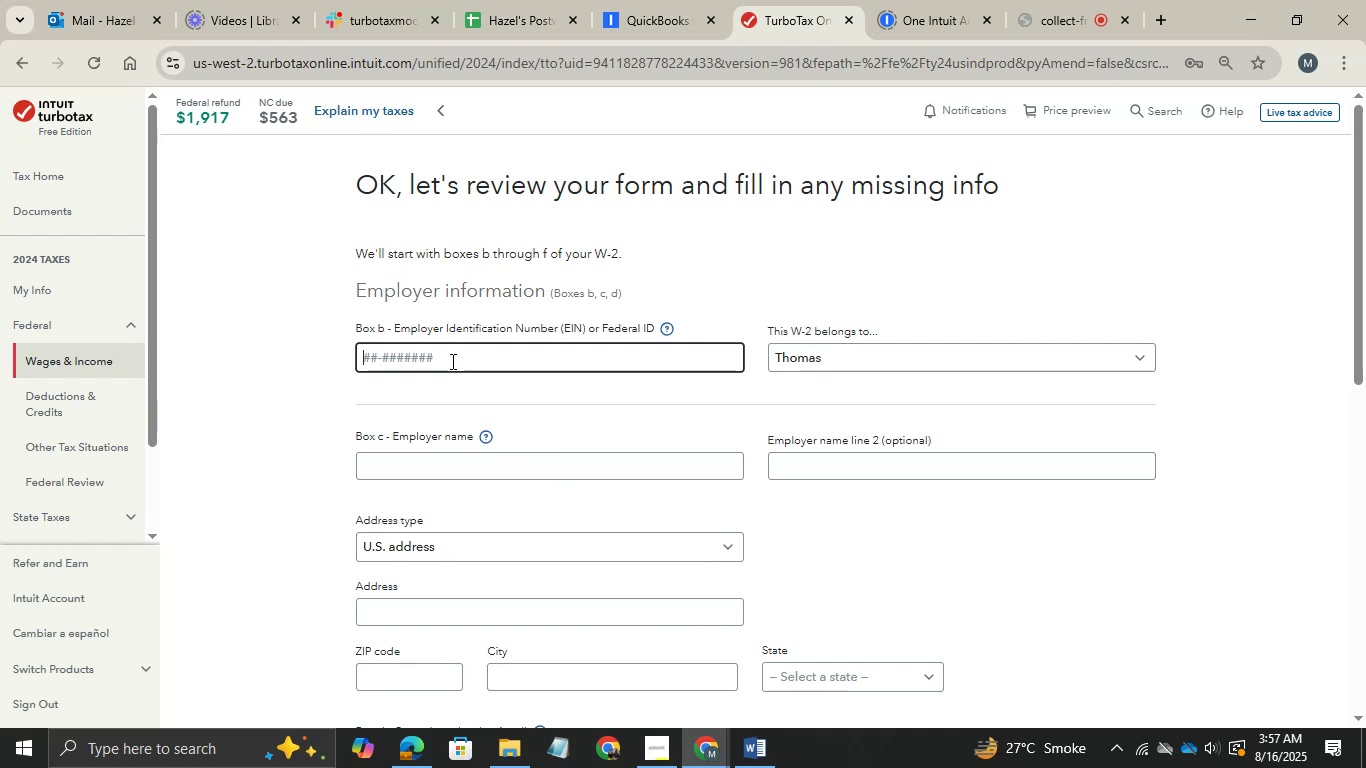 
key(Control+V)
 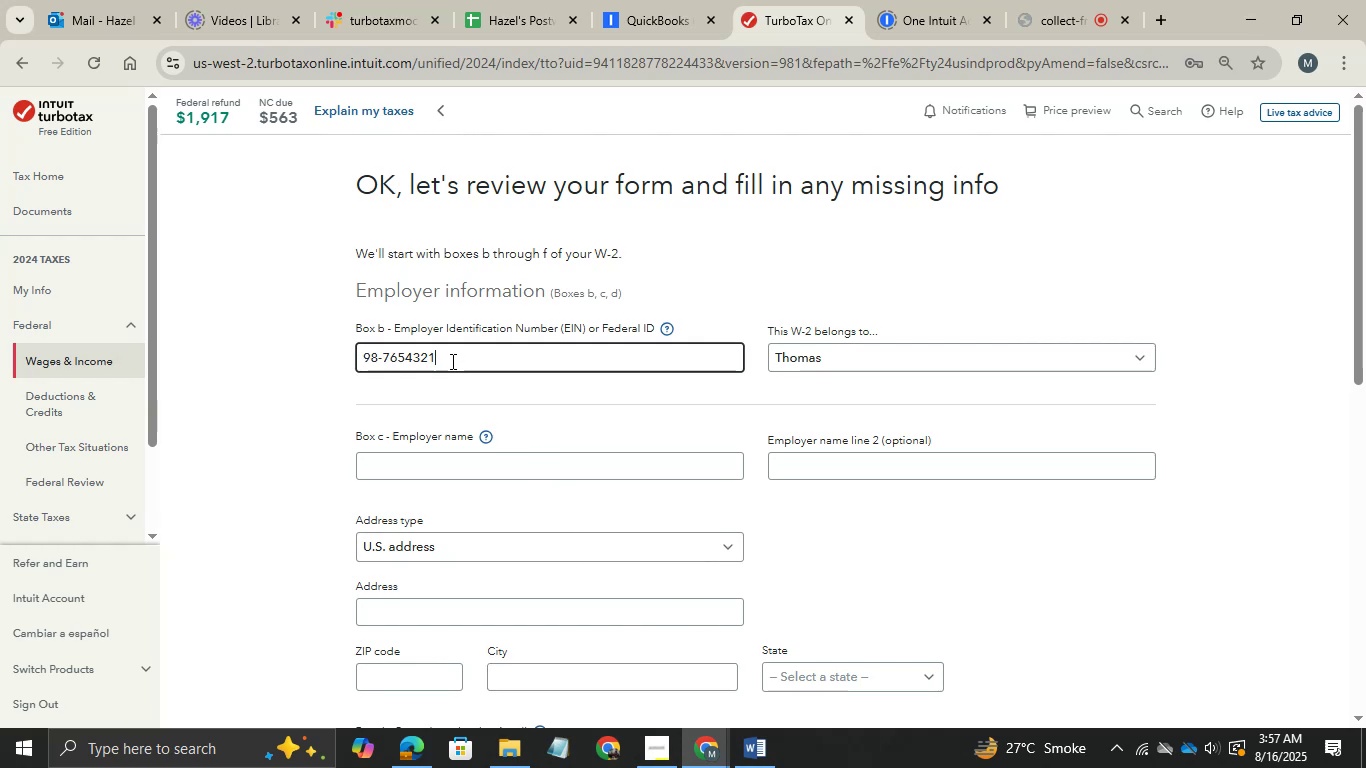 
key(Control+ControlLeft)
 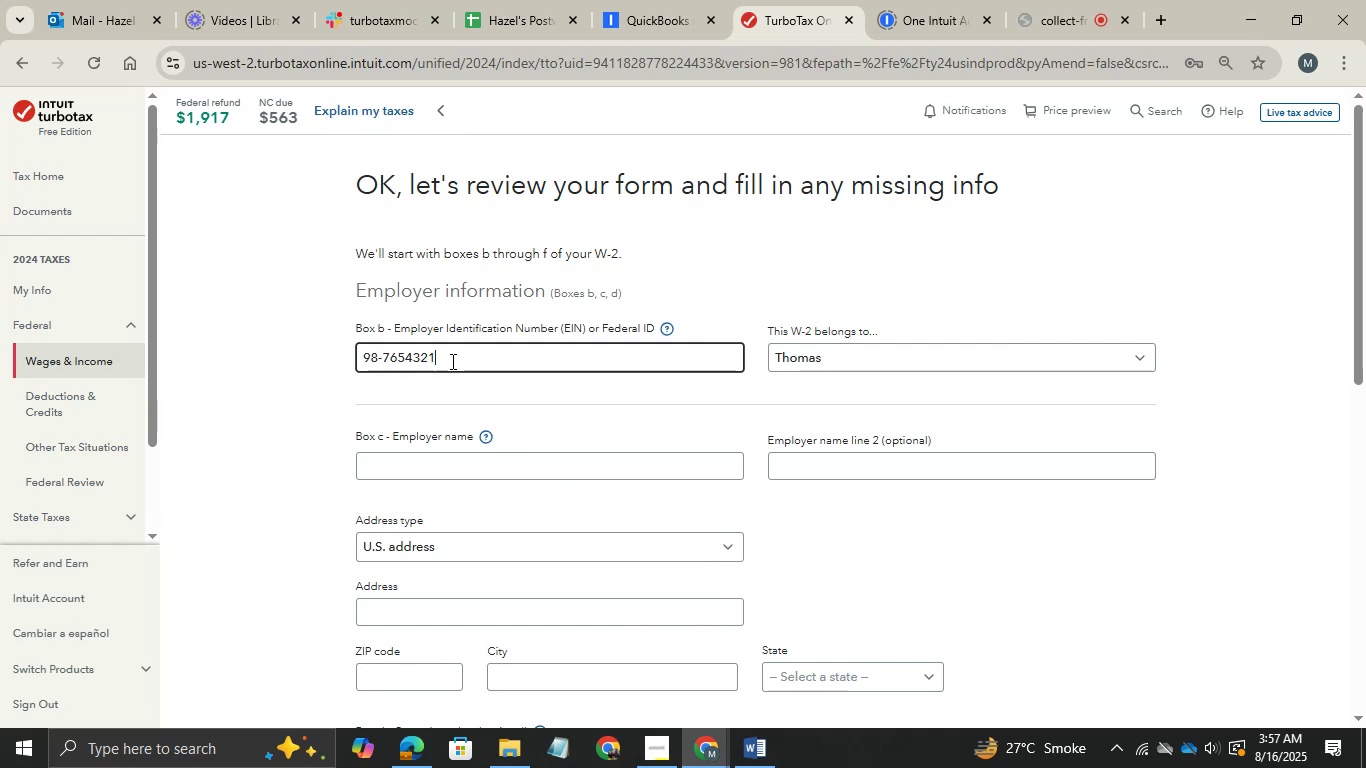 
left_click([451, 361])
 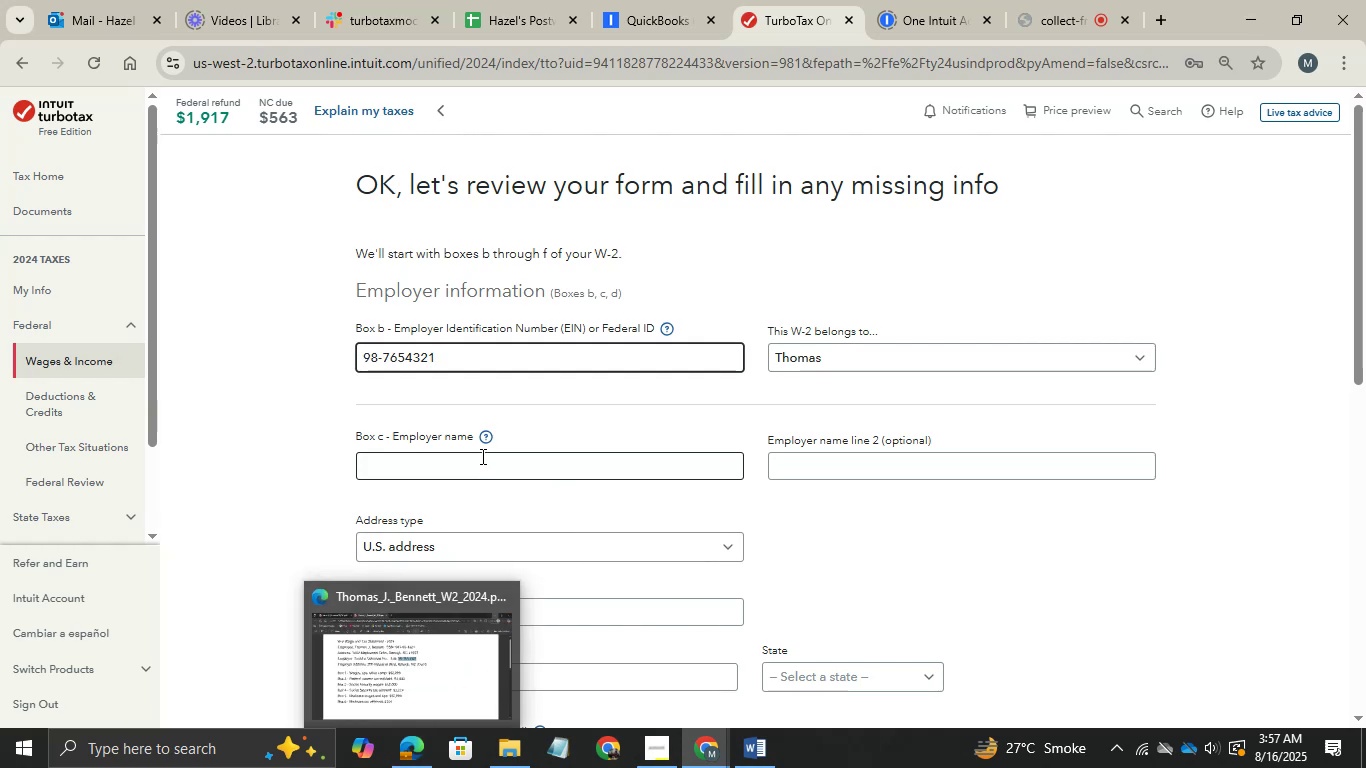 
left_click([439, 637])
 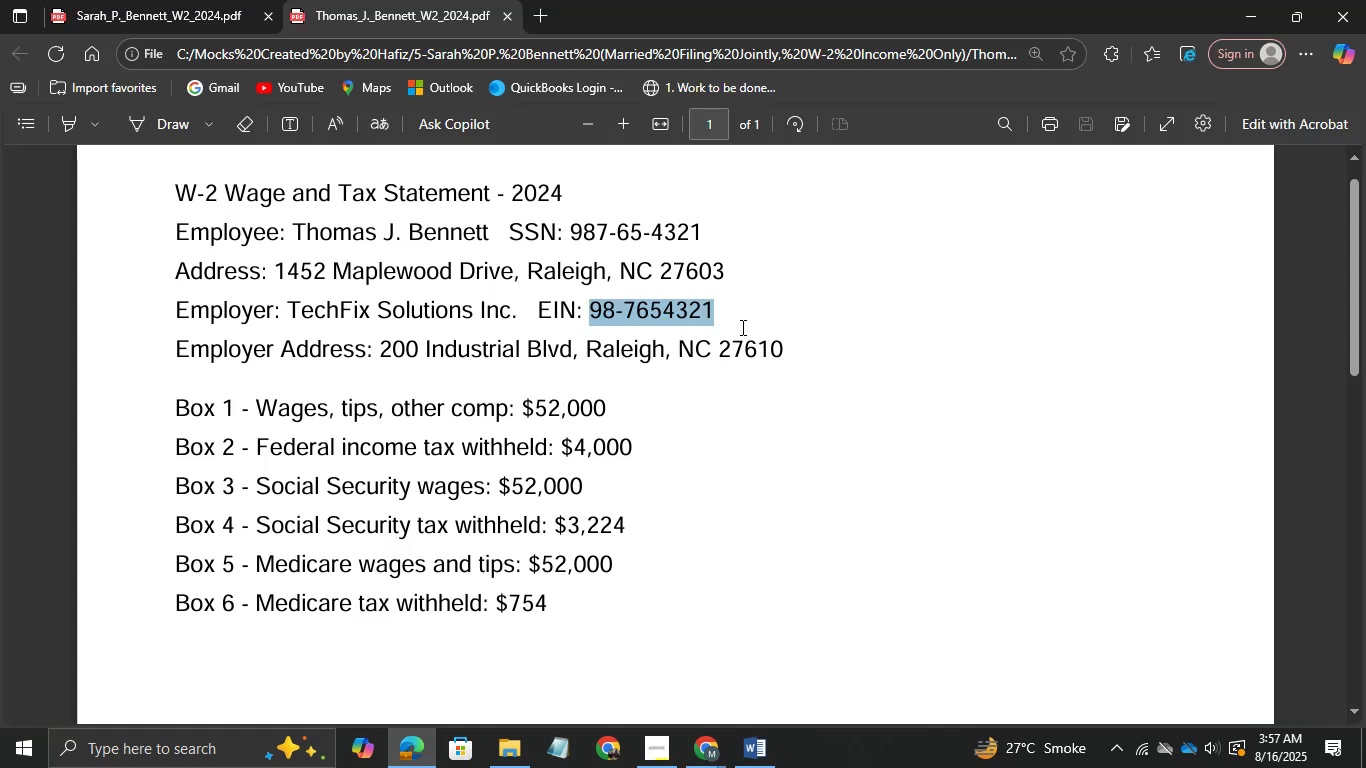 
left_click_drag(start_coordinate=[776, 338], to_coordinate=[401, 338])
 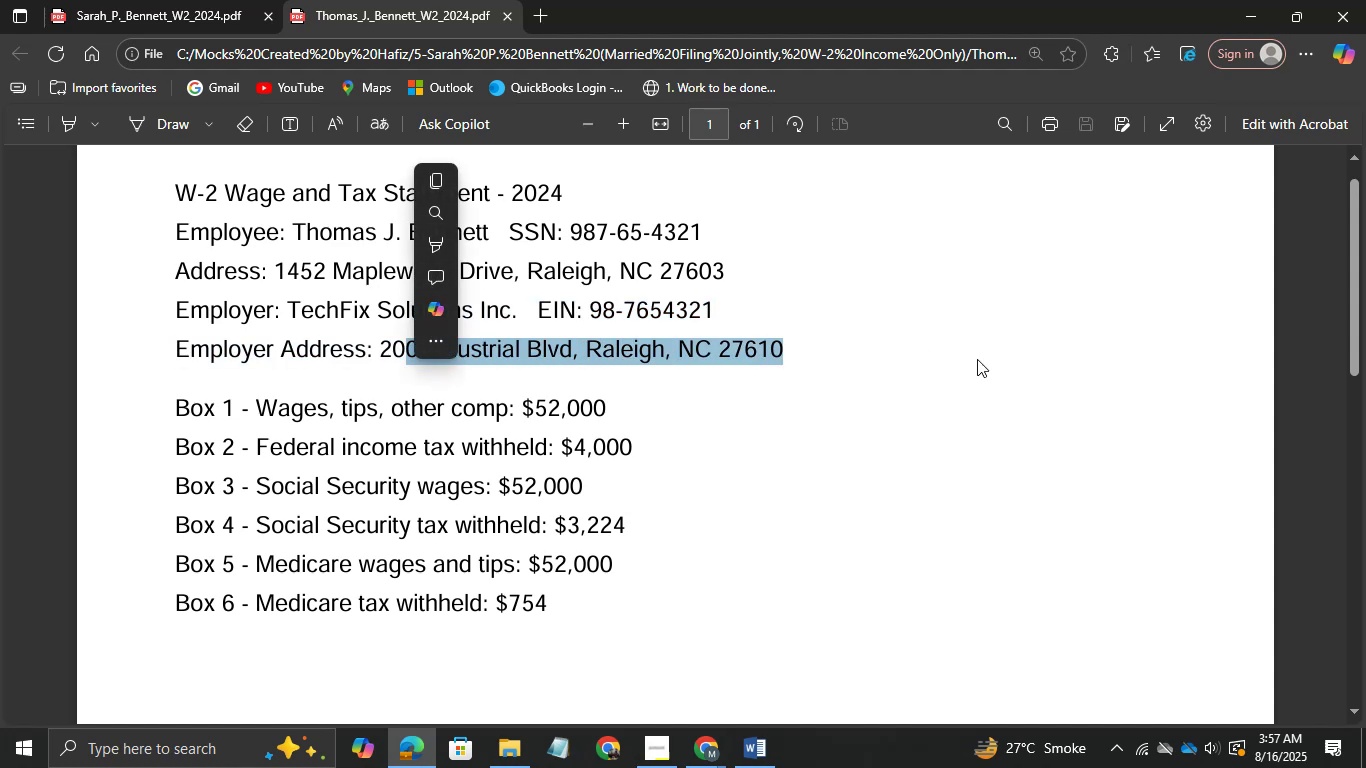 
left_click_drag(start_coordinate=[1003, 367], to_coordinate=[779, 354])
 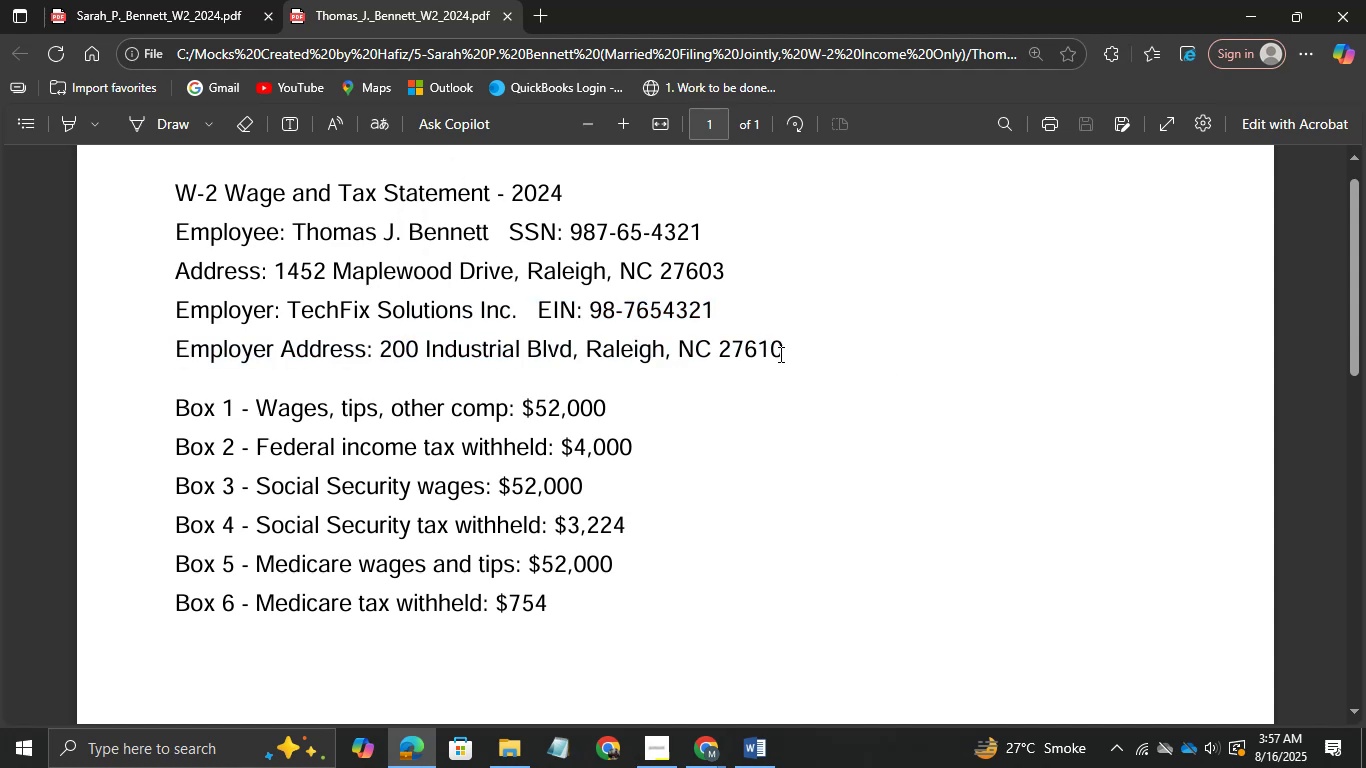 
left_click([779, 354])
 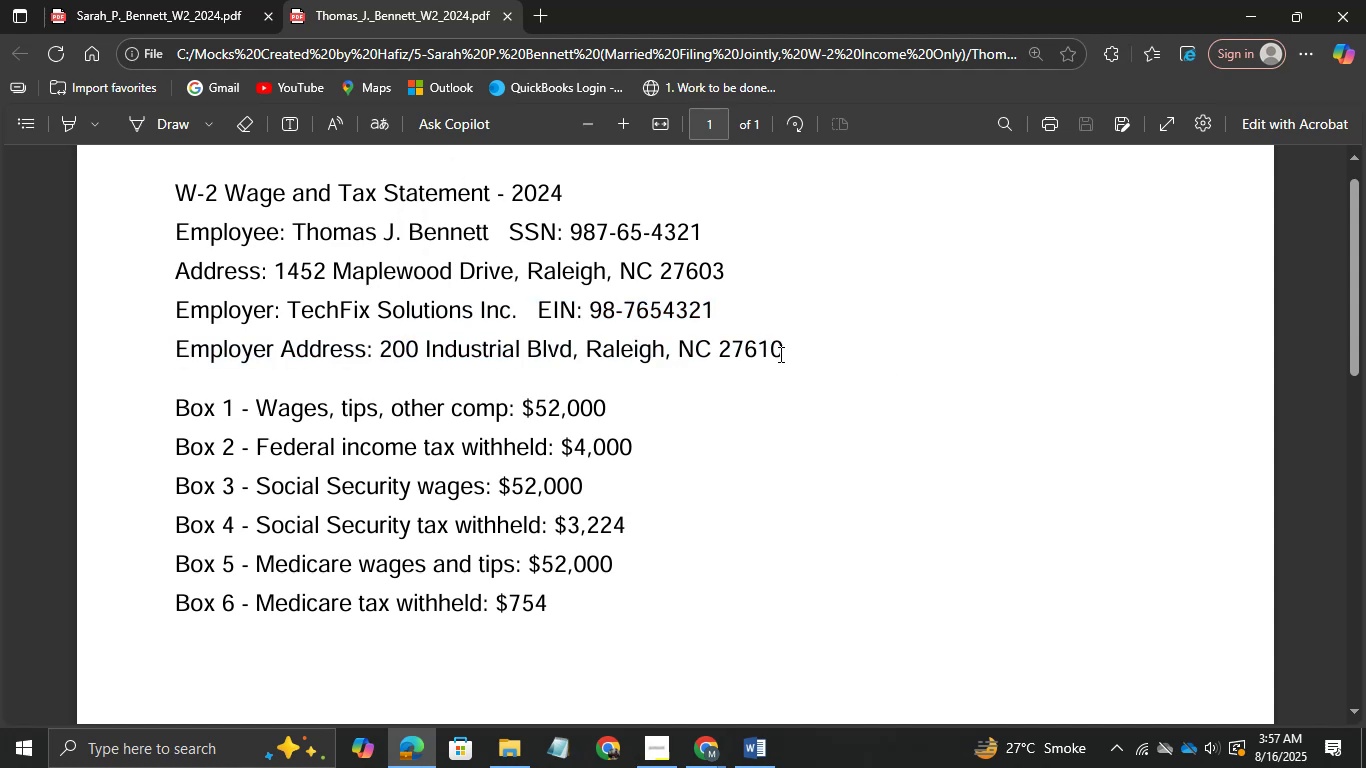 
left_click_drag(start_coordinate=[779, 354], to_coordinate=[519, 365])
 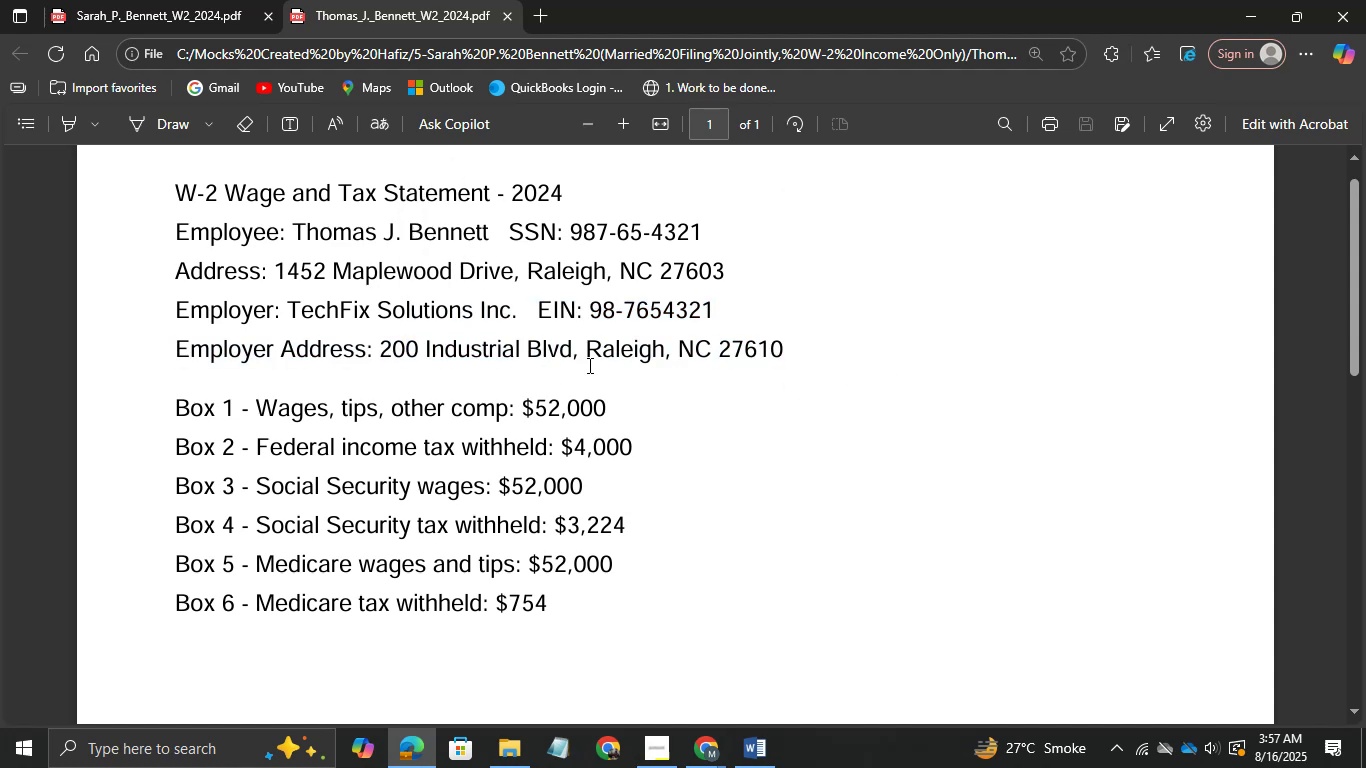 
left_click([588, 365])
 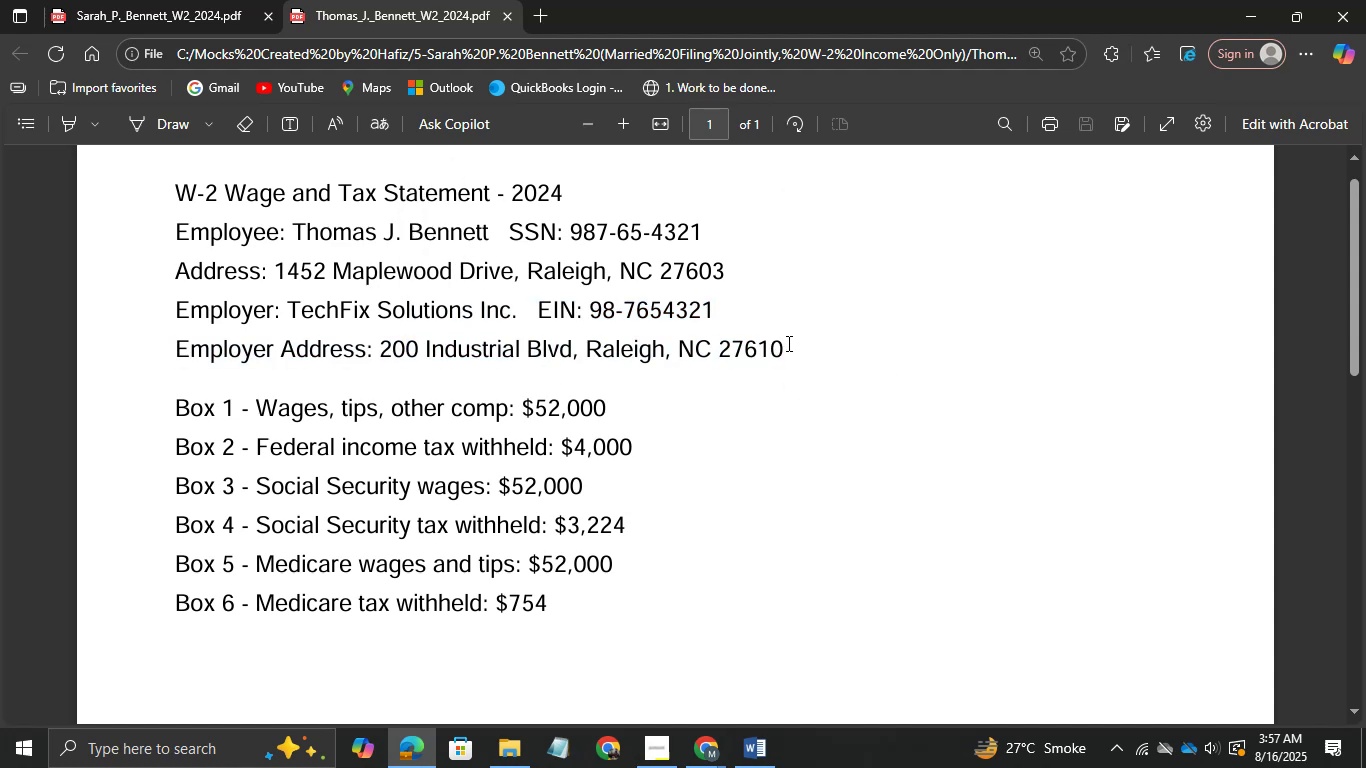 
left_click_drag(start_coordinate=[787, 343], to_coordinate=[377, 349])
 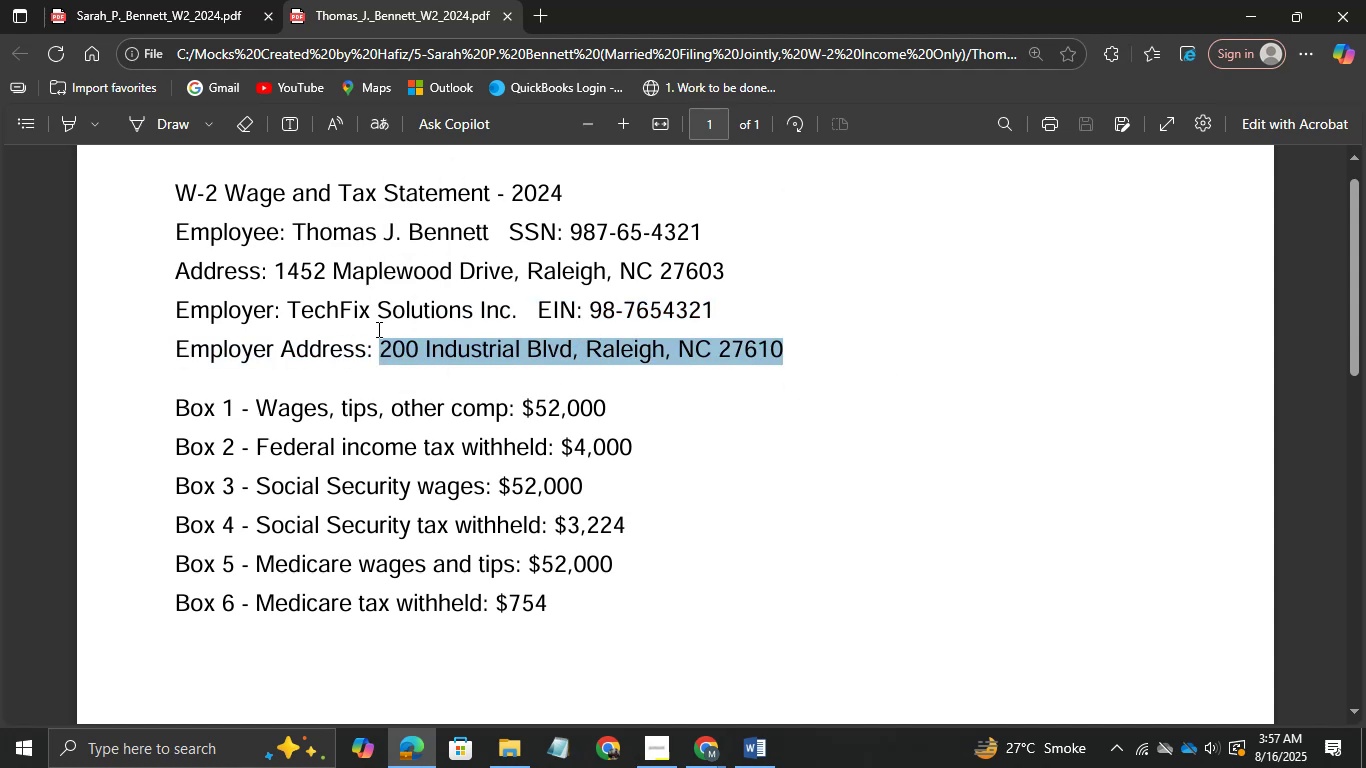 
key(Control+C)
 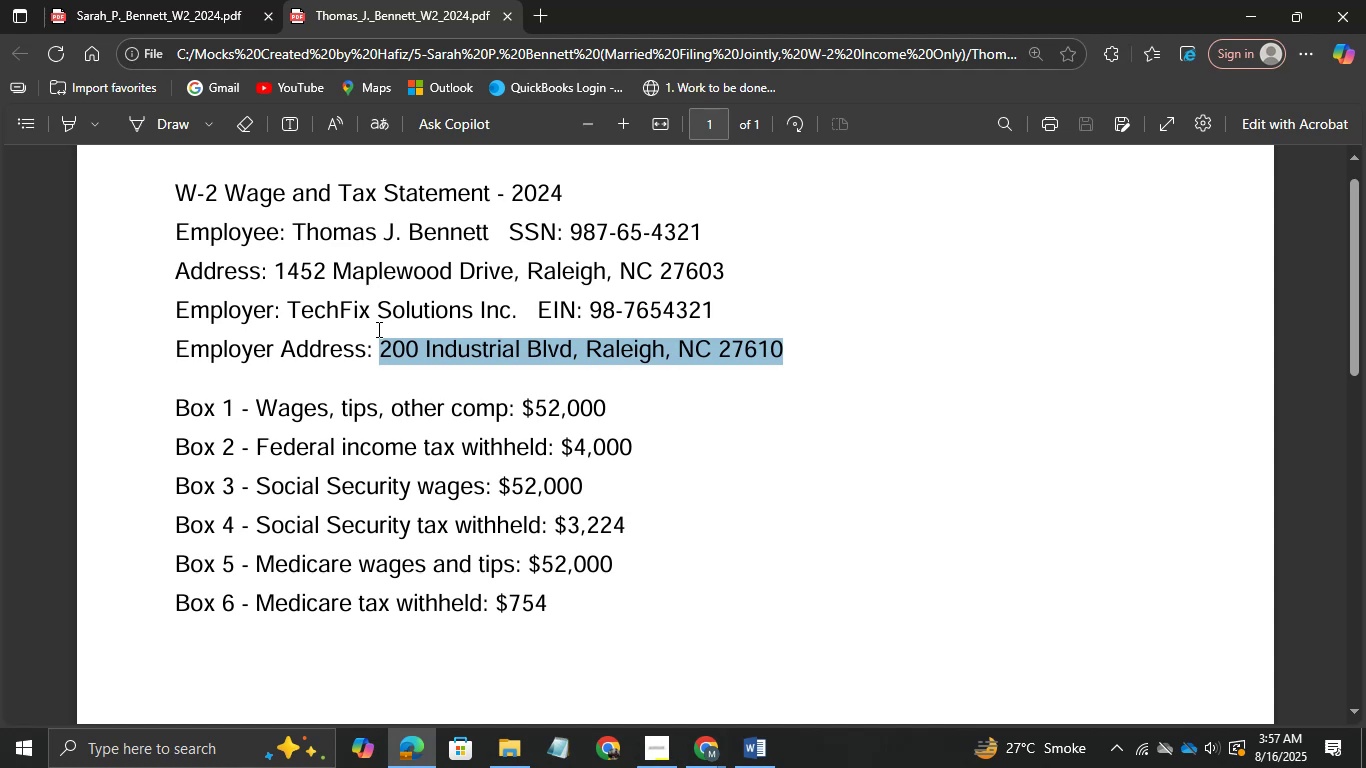 
key(Control+C)
 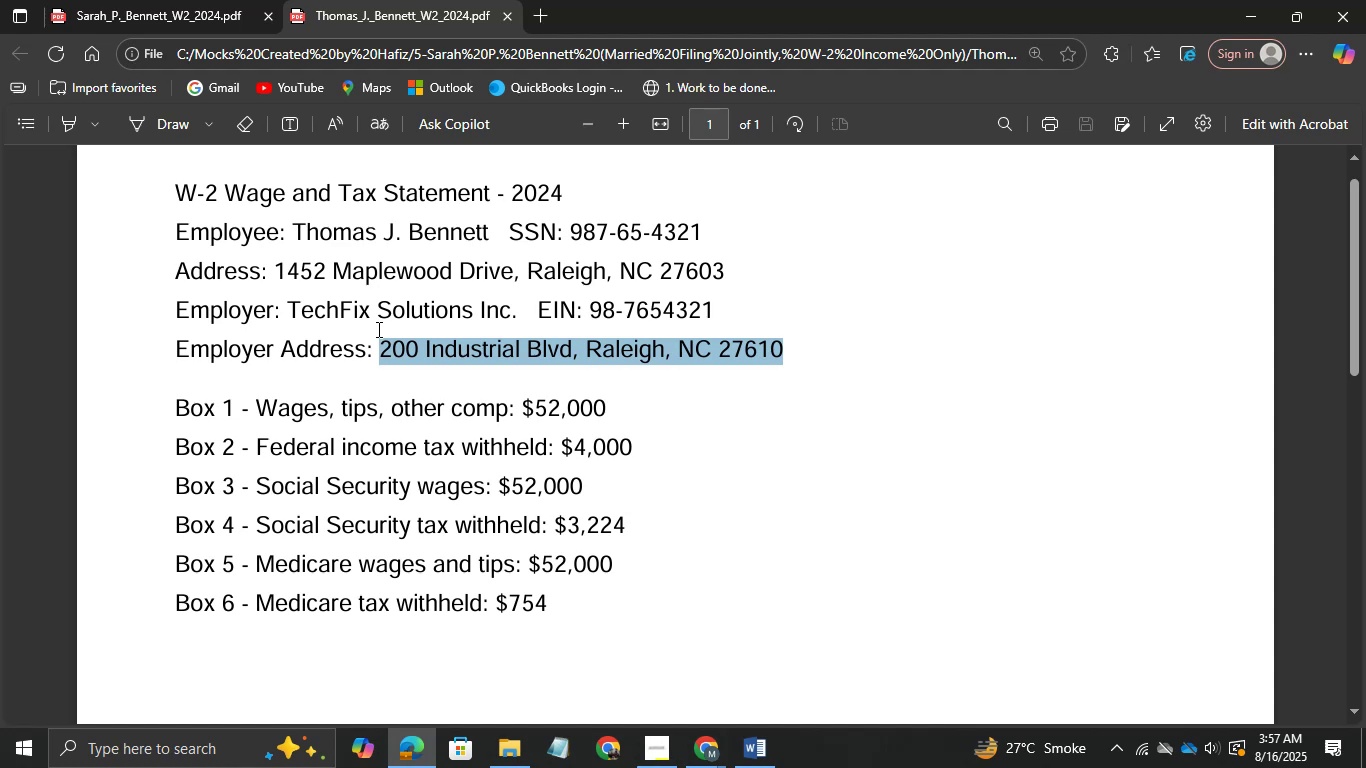 
key(Control+C)
 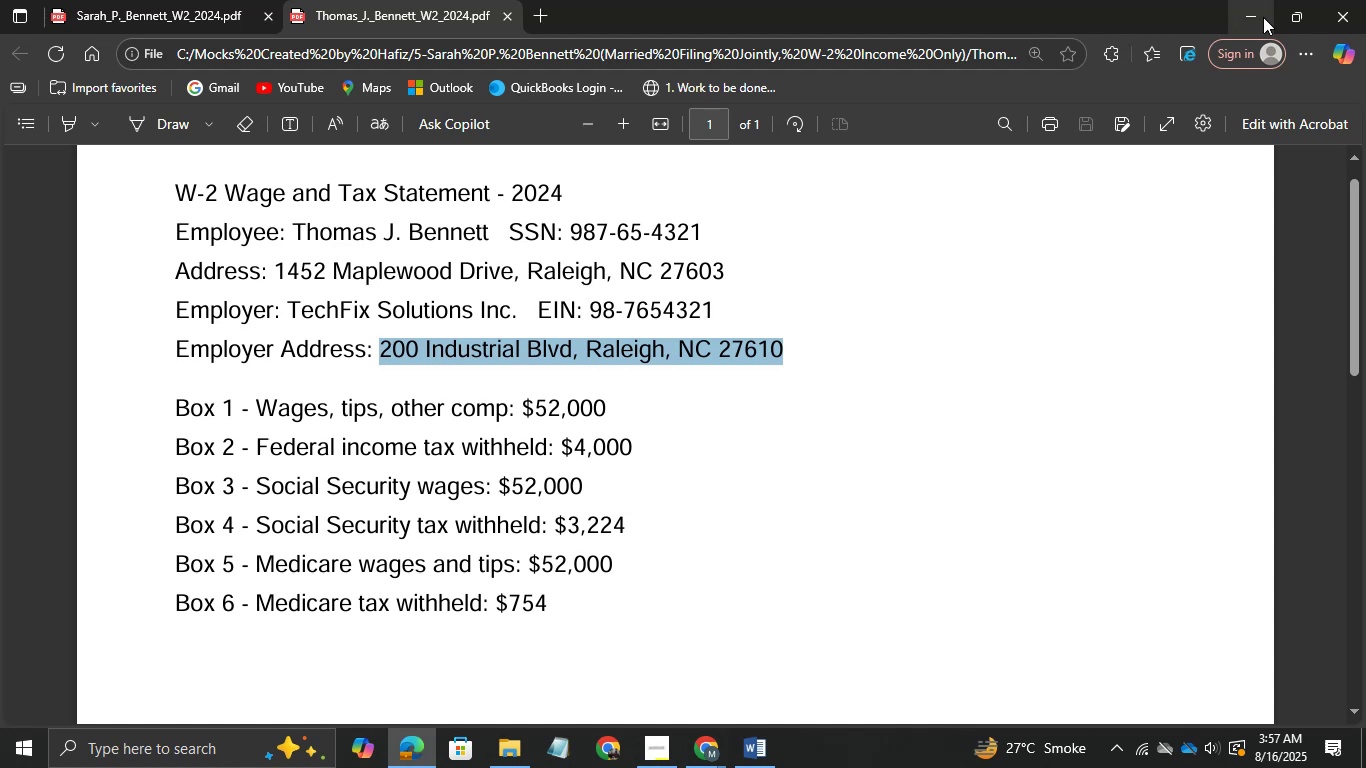 
left_click([1263, 17])
 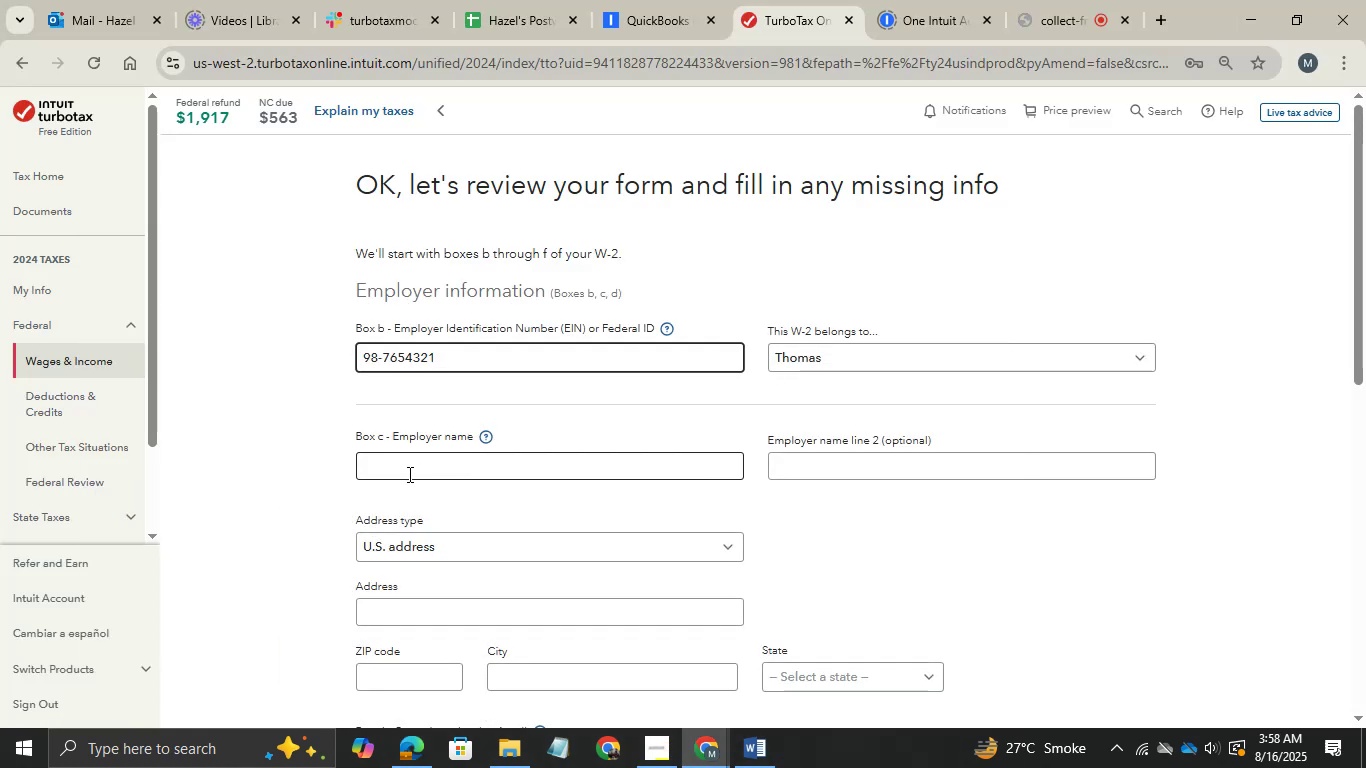 
left_click([408, 474])
 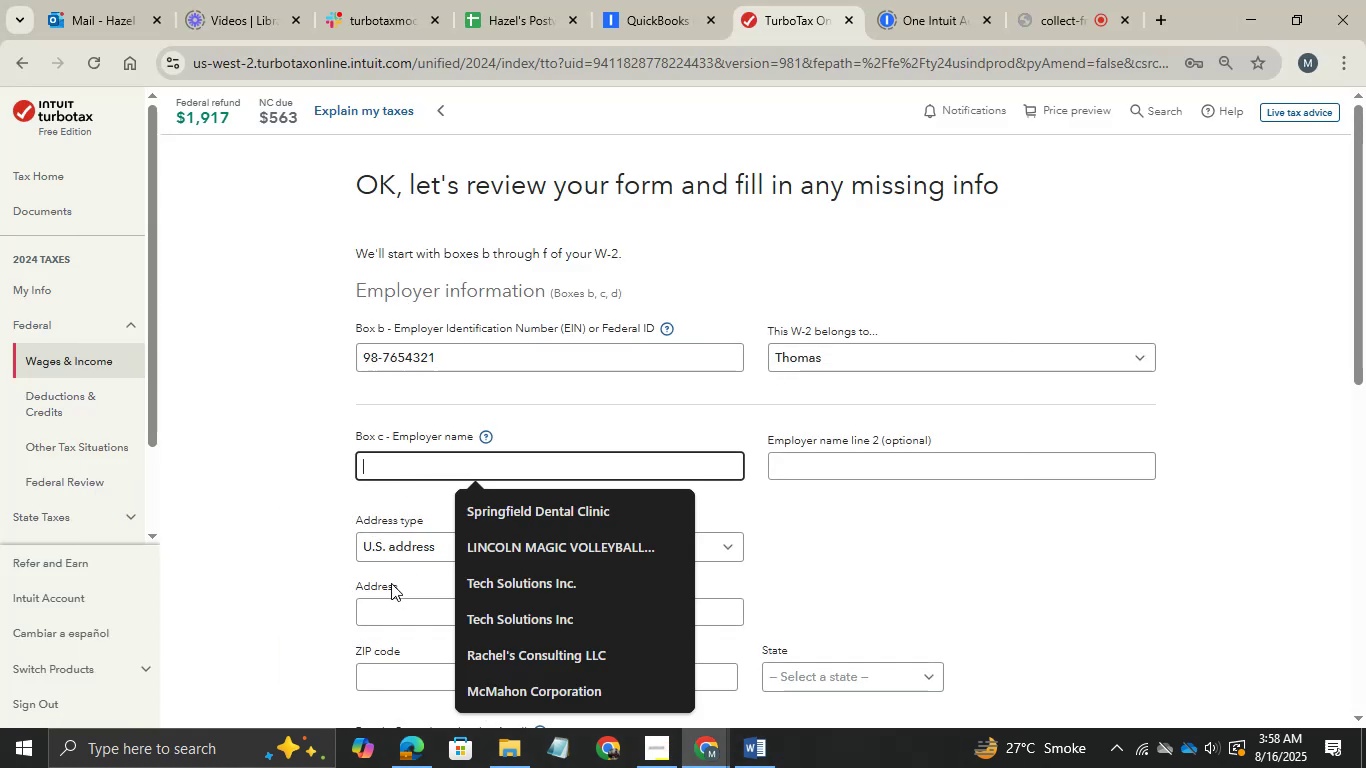 
key(Control+ControlLeft)
 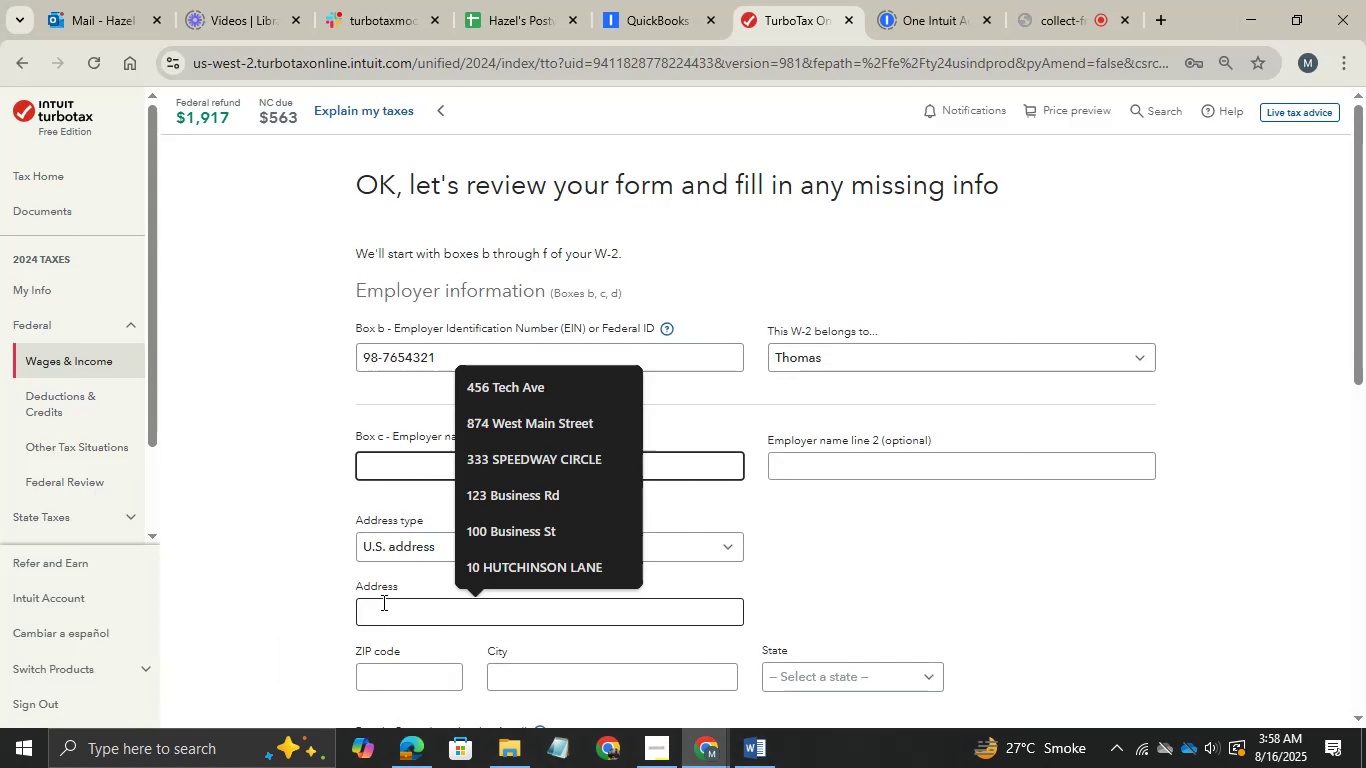 
left_click([382, 602])
 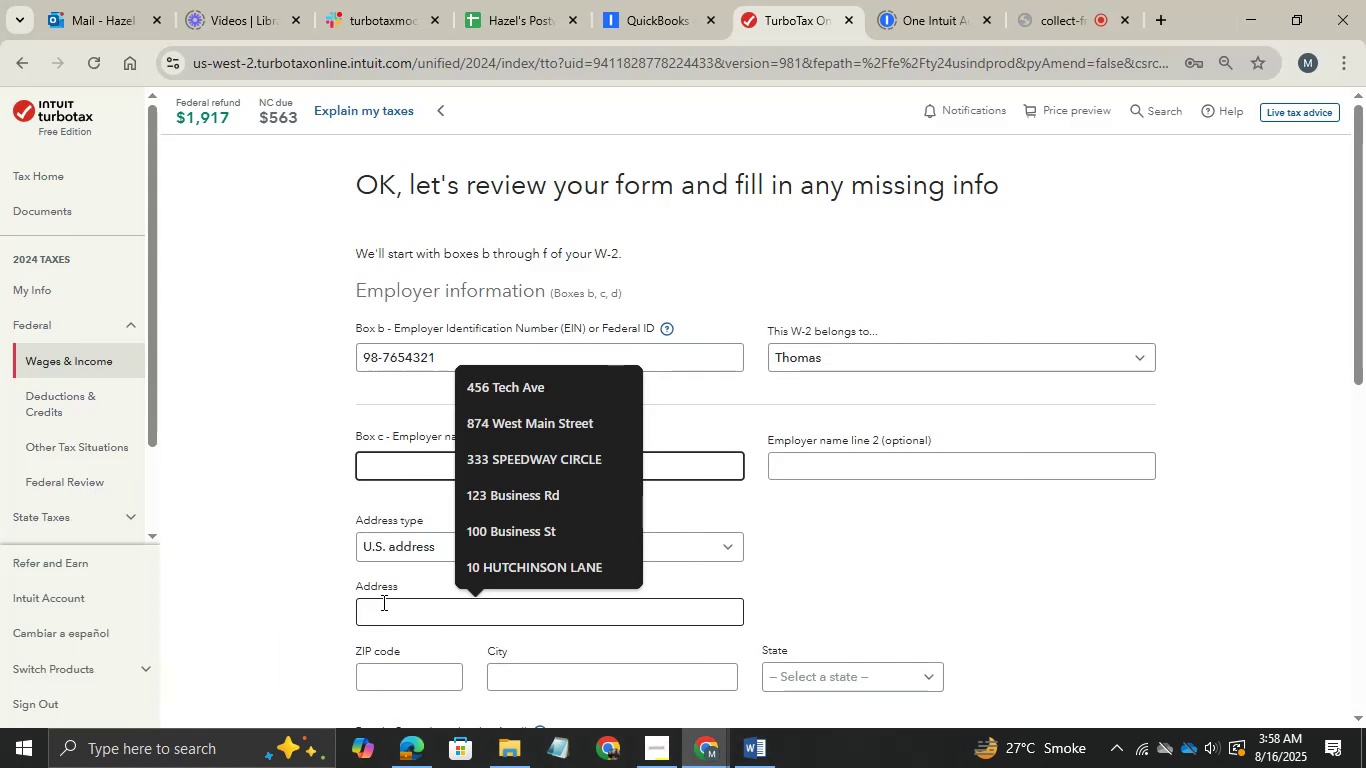 
key(Control+ControlLeft)
 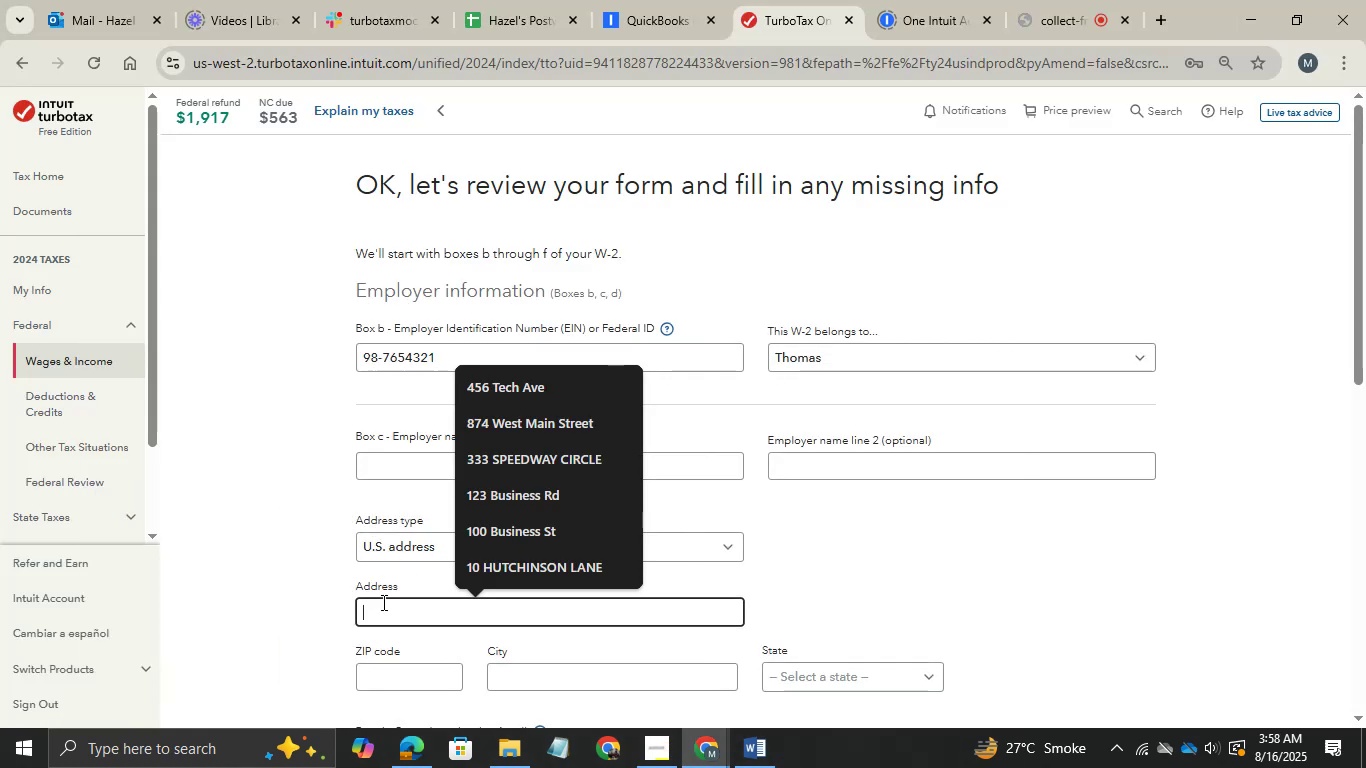 
key(Control+V)
 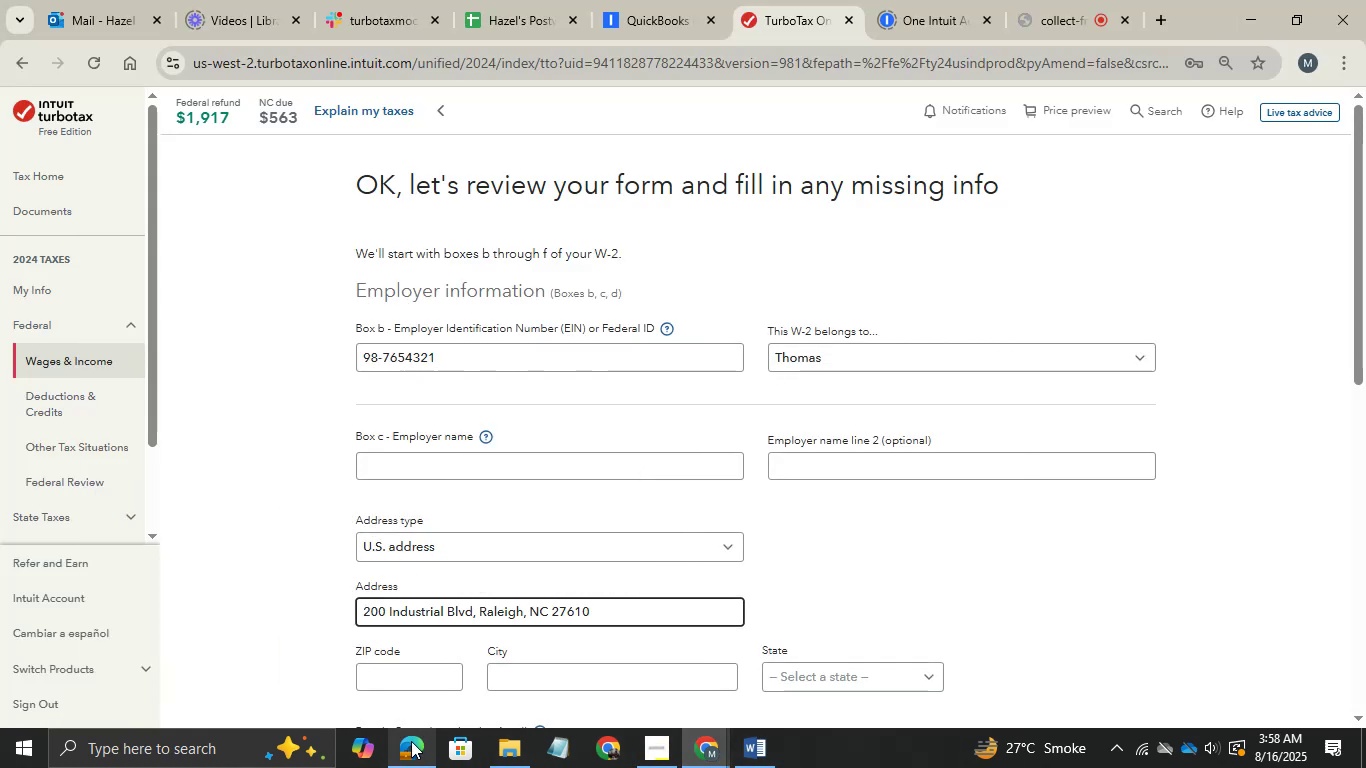 
left_click([411, 741])
 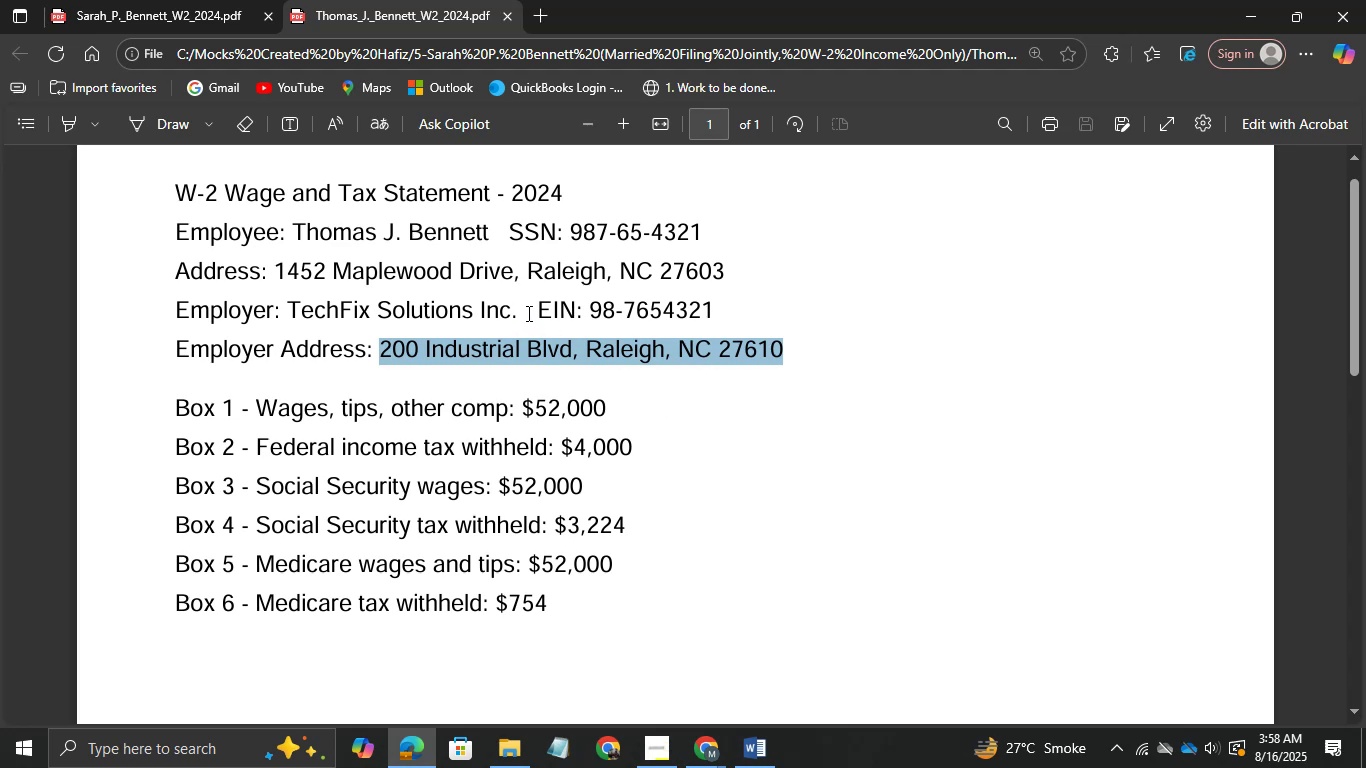 
left_click_drag(start_coordinate=[517, 306], to_coordinate=[283, 313])
 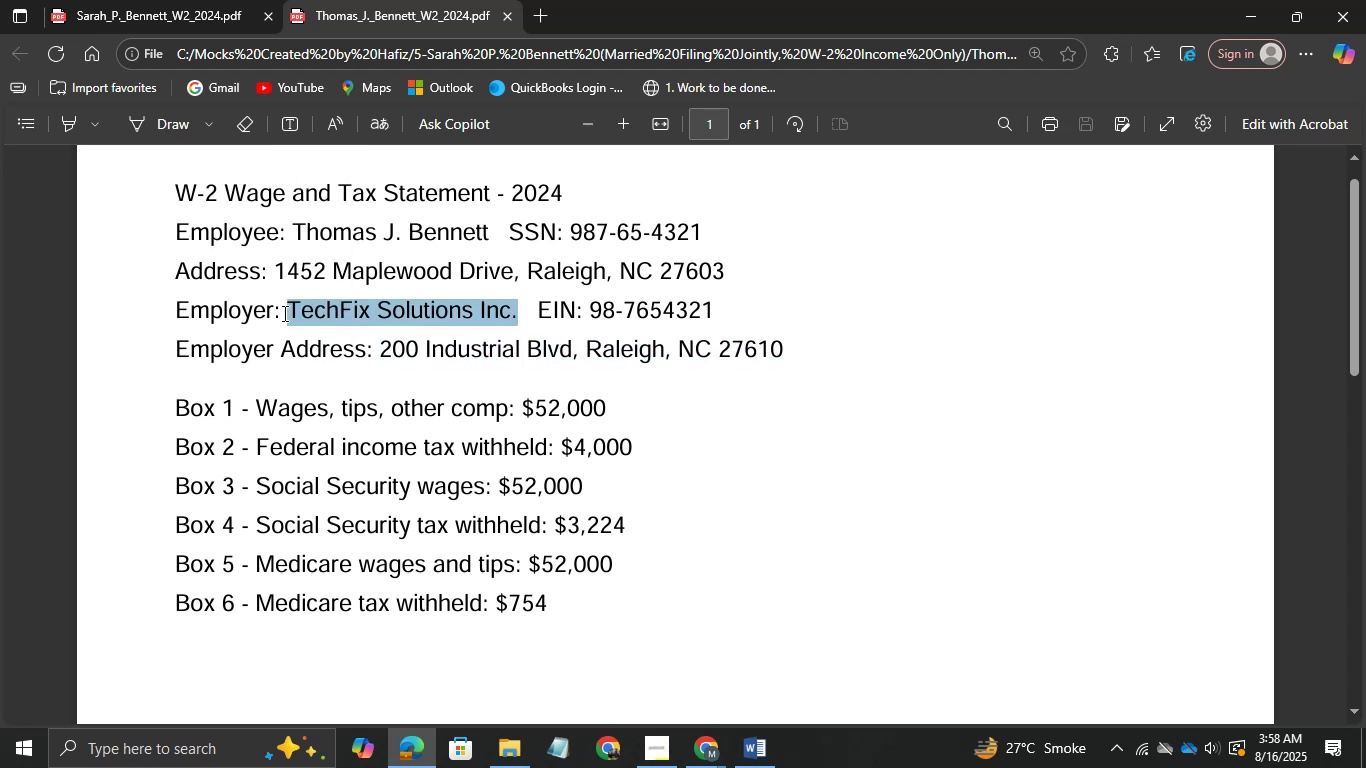 
key(Control+C)
 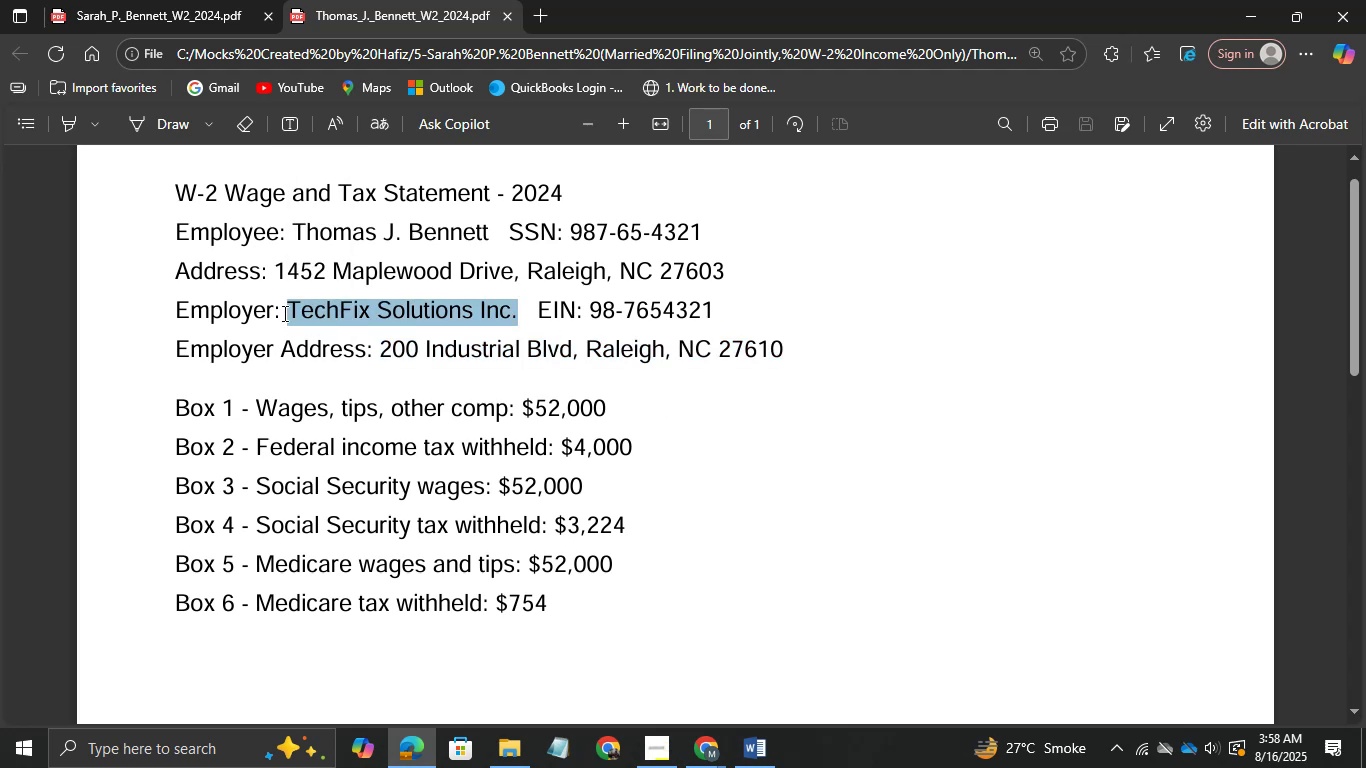 
key(Control+C)
 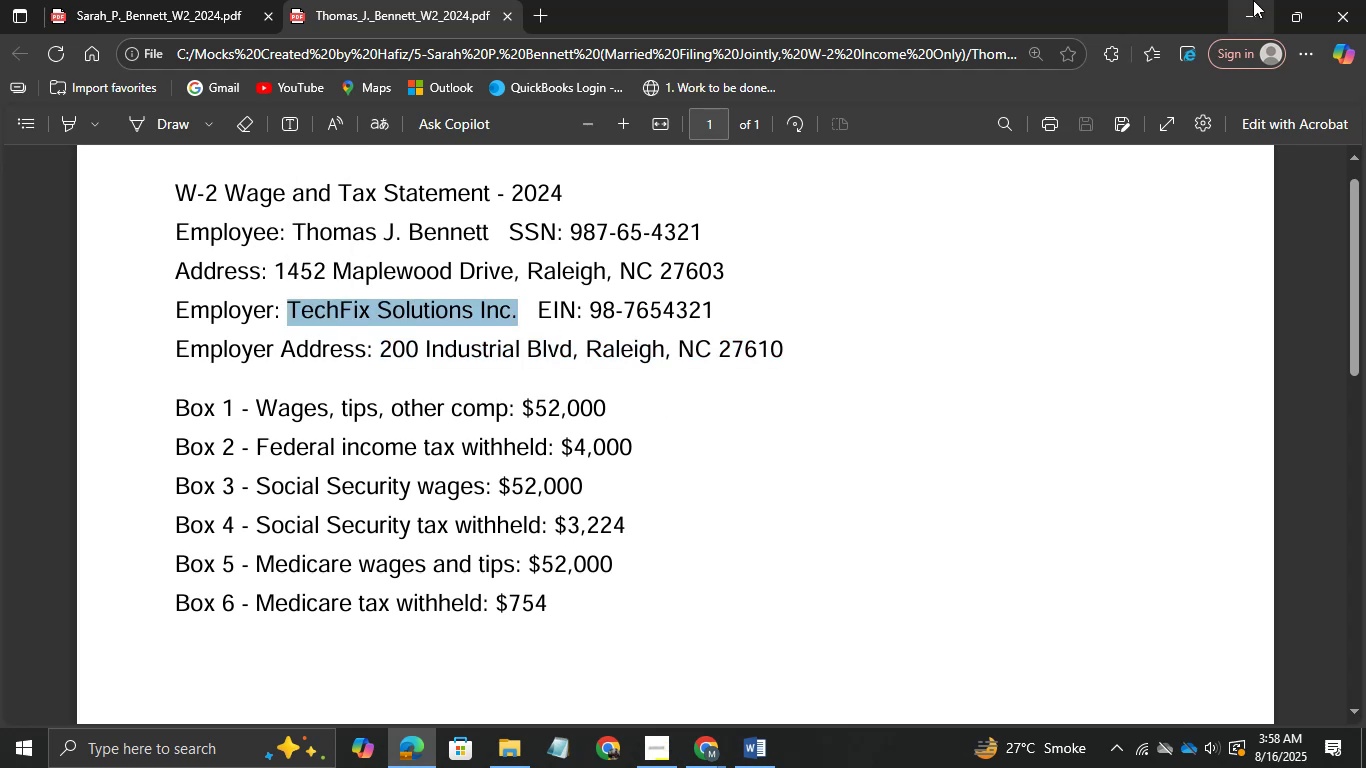 
left_click([1253, 0])
 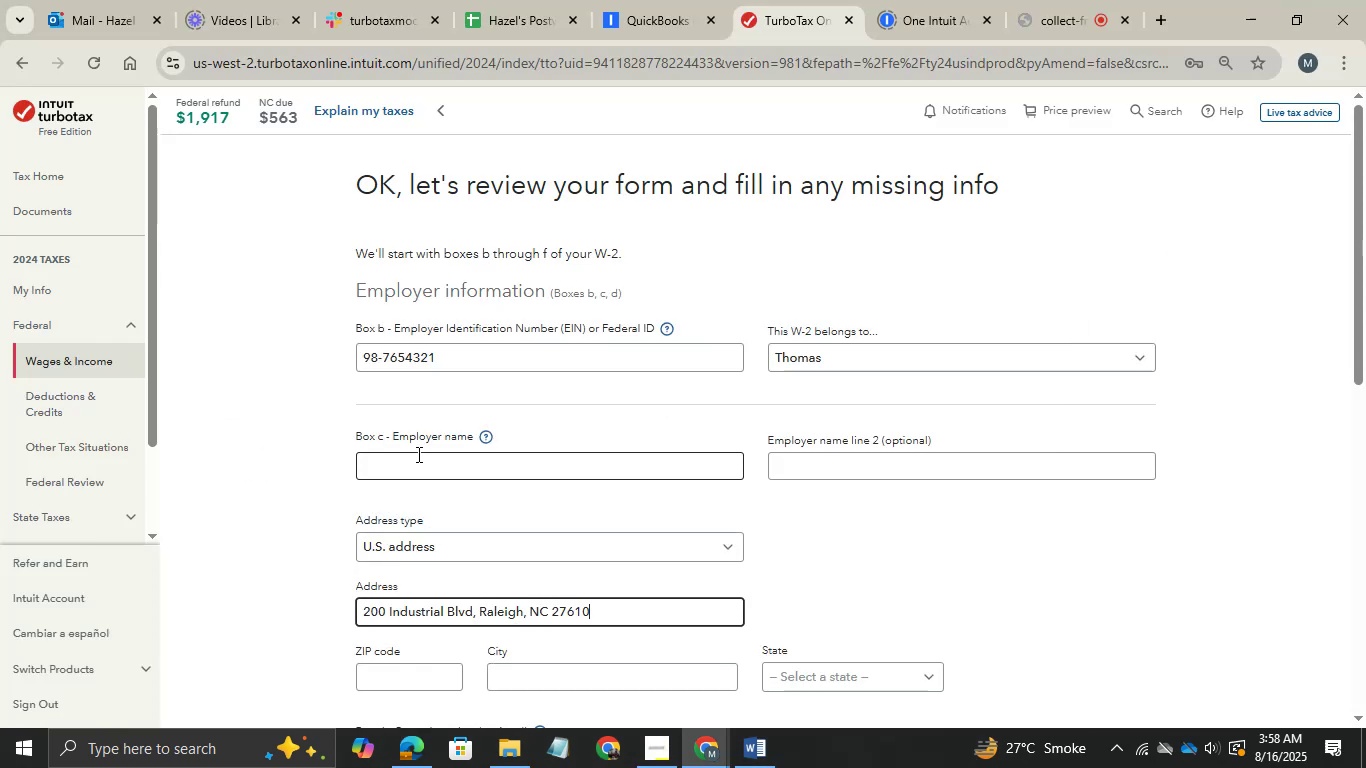 
left_click([417, 454])
 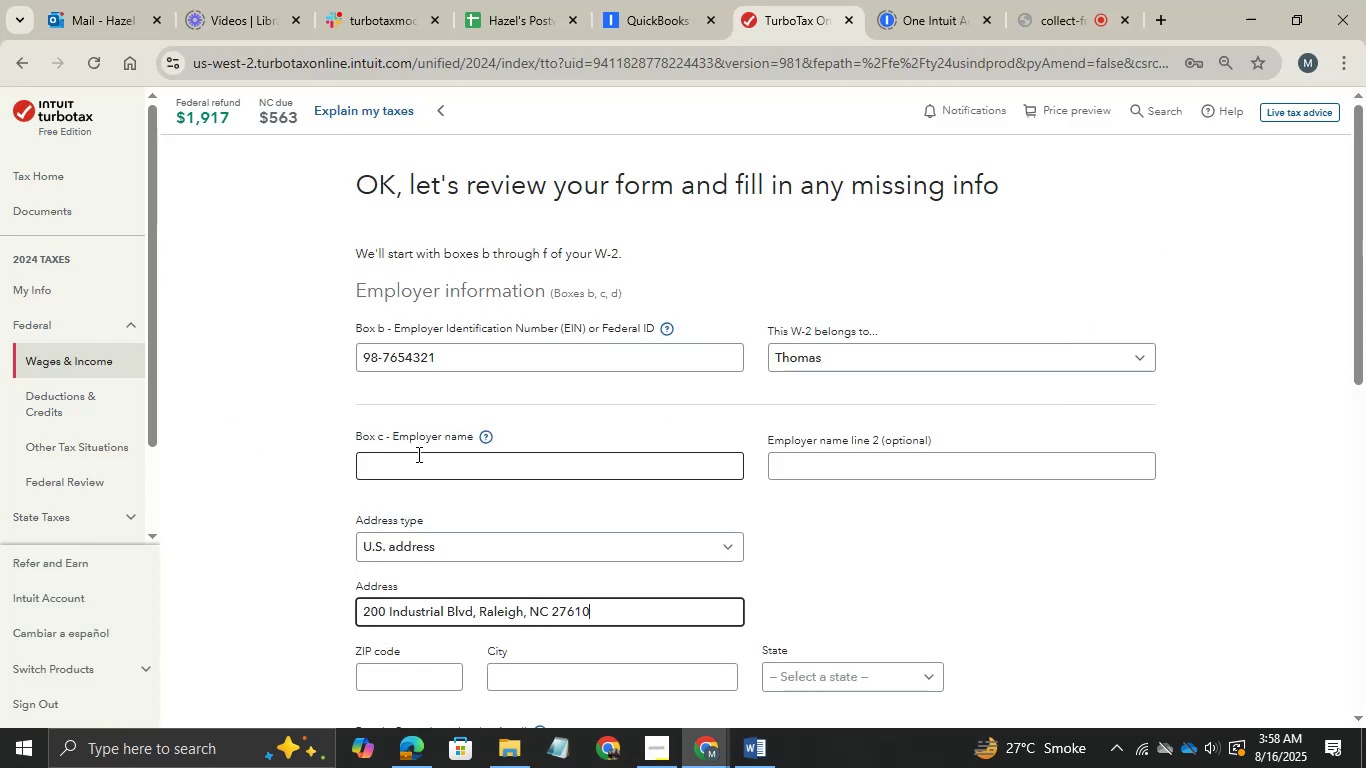 
key(Control+V)
 